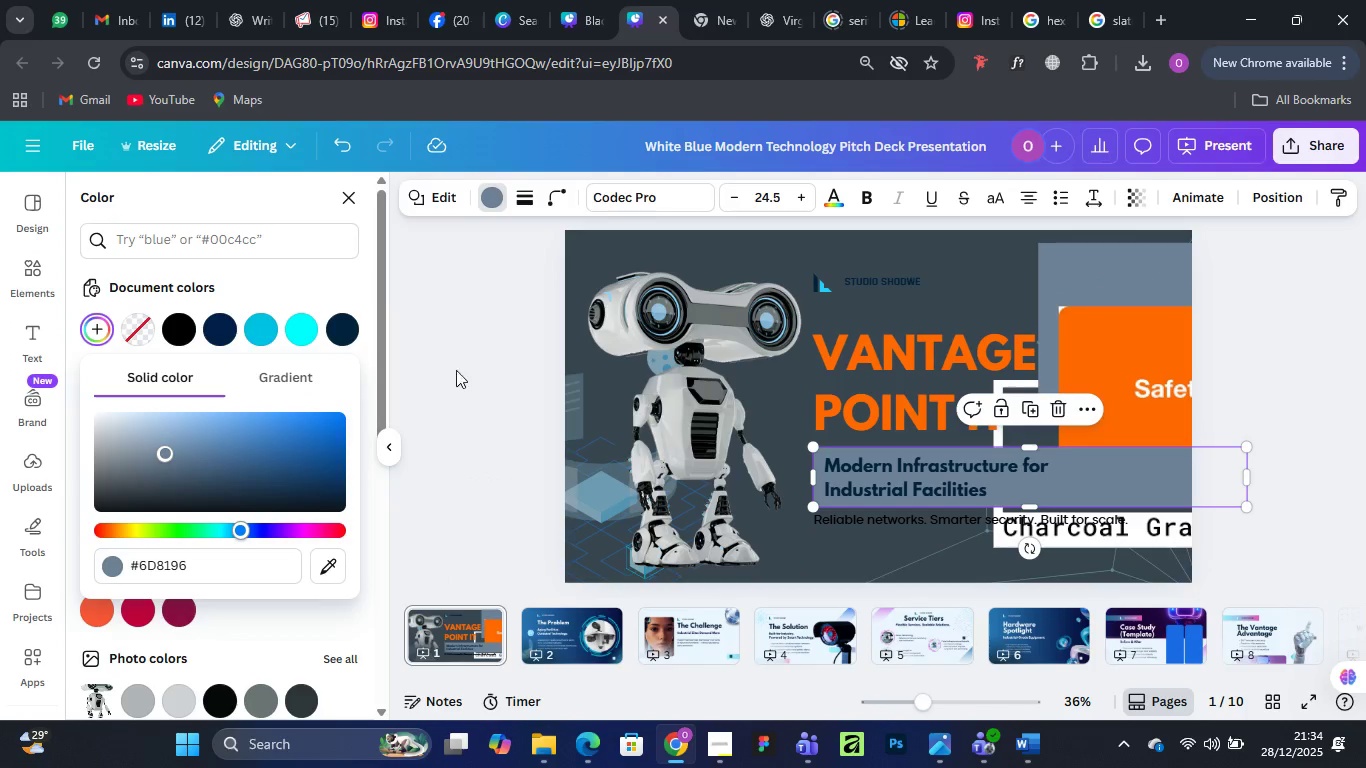 
left_click([456, 309])
 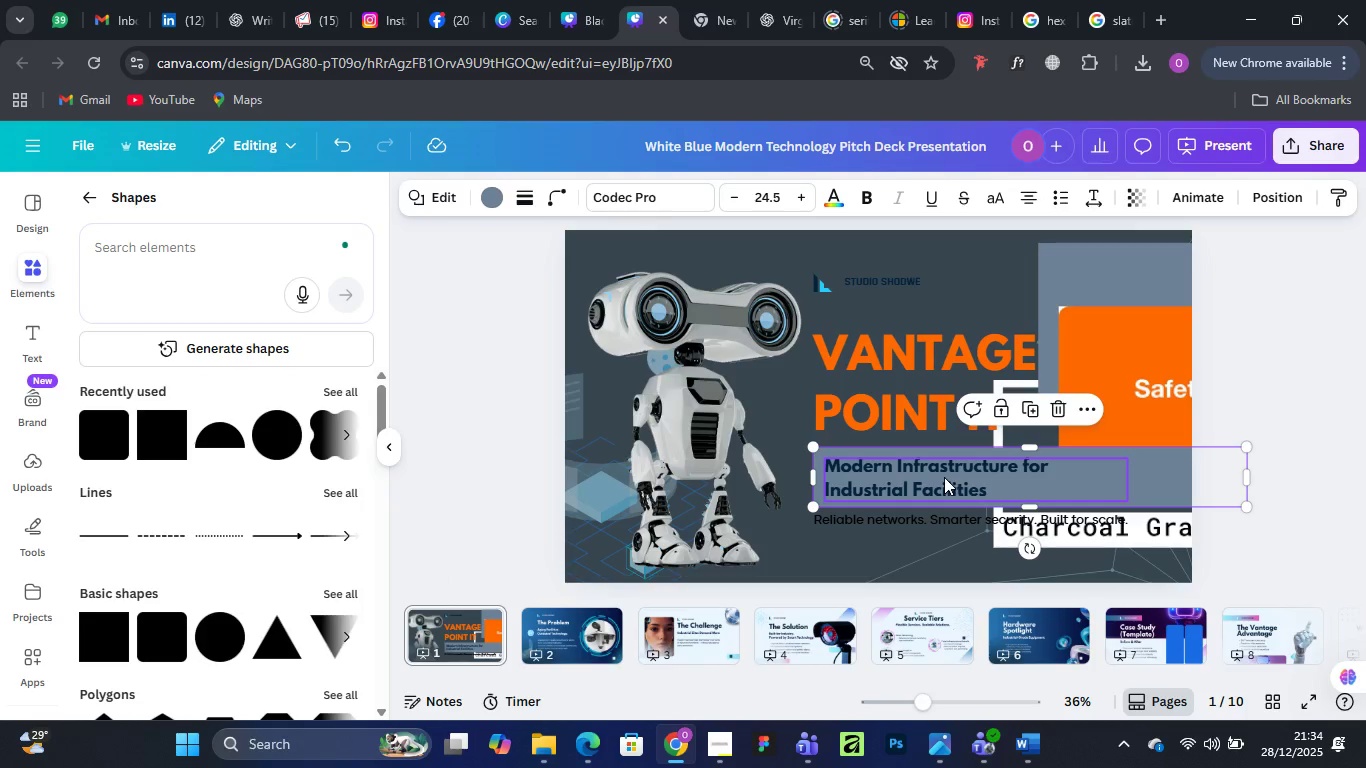 
left_click([944, 477])
 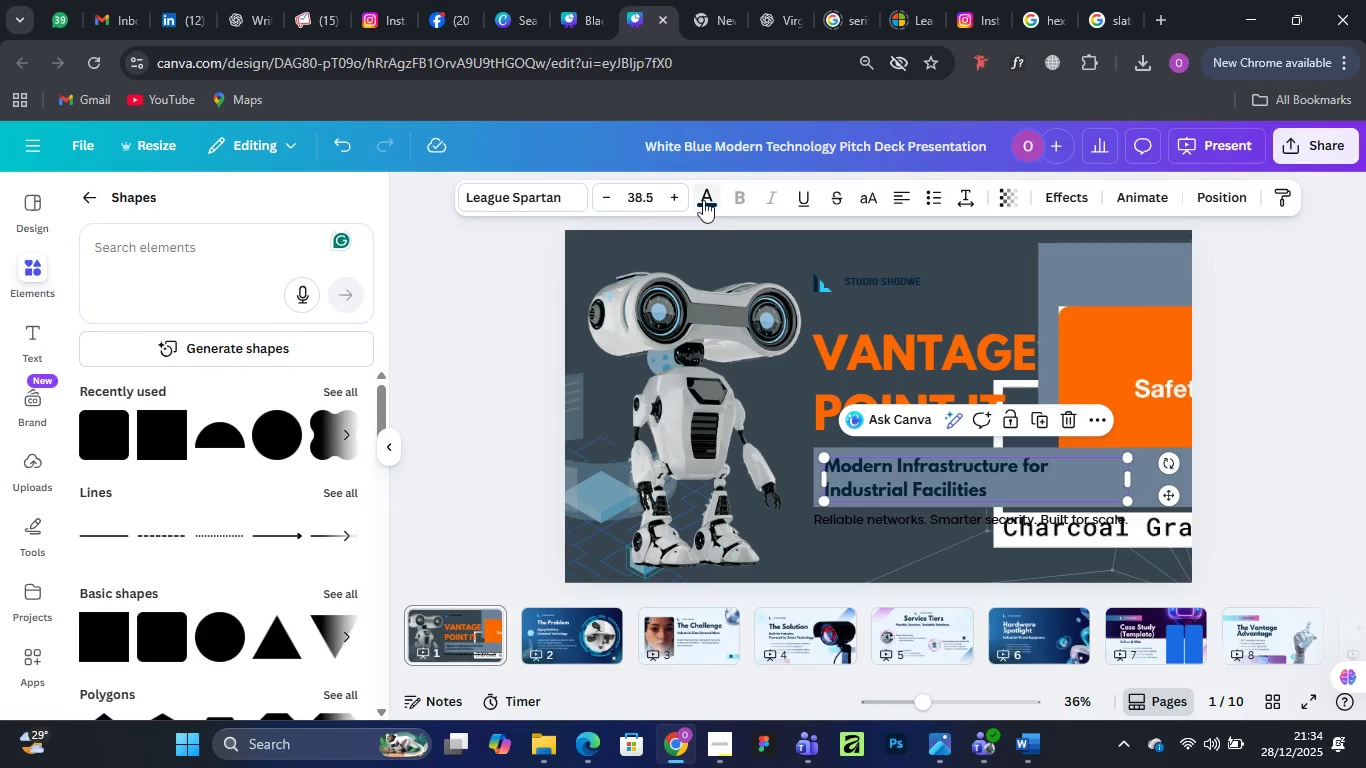 
left_click([703, 200])
 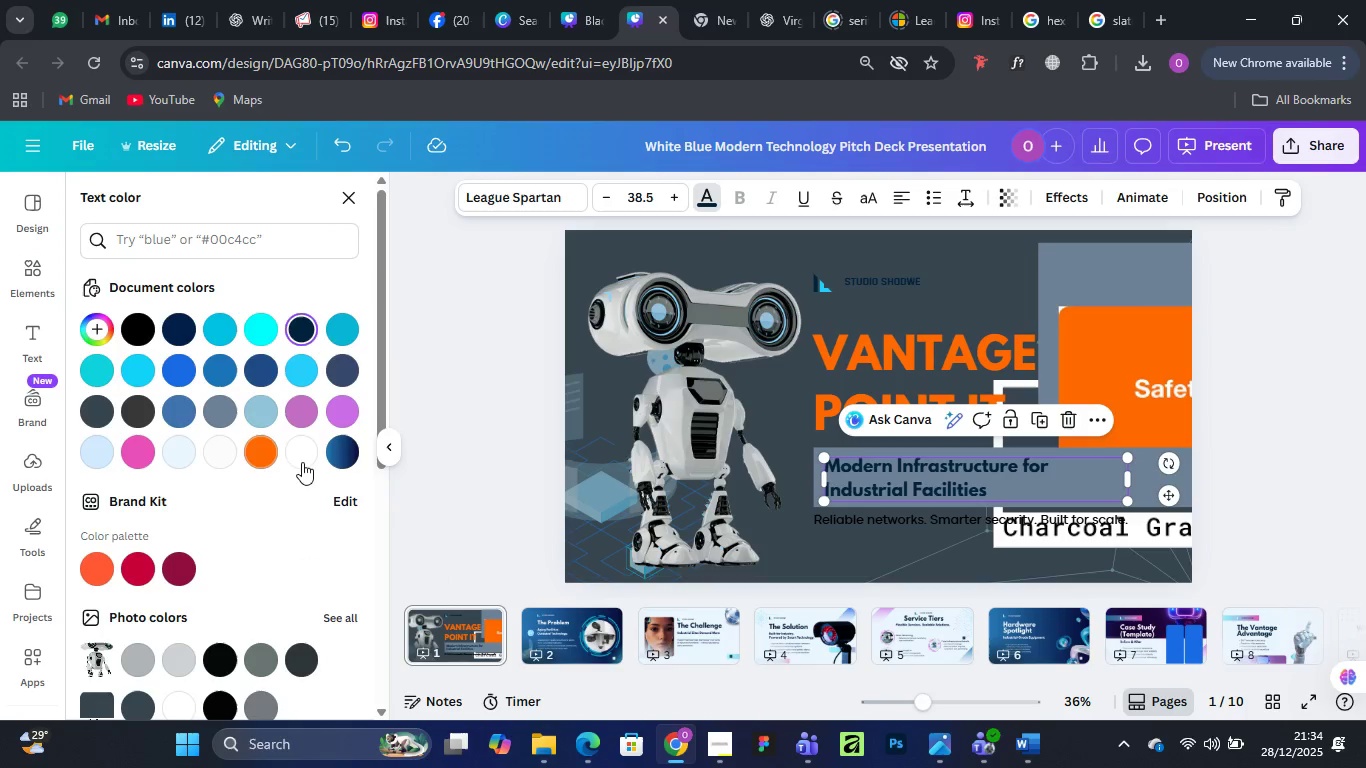 
left_click([302, 455])
 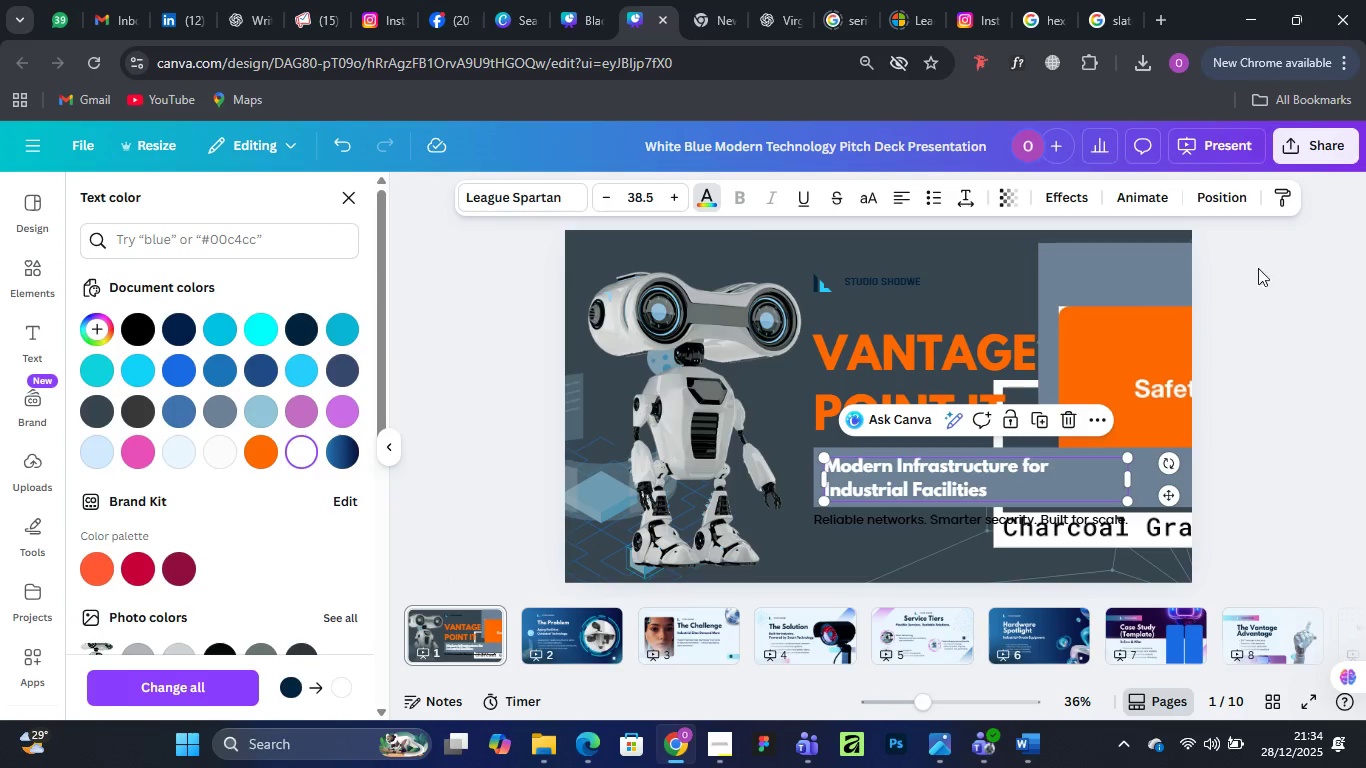 
left_click([1273, 251])
 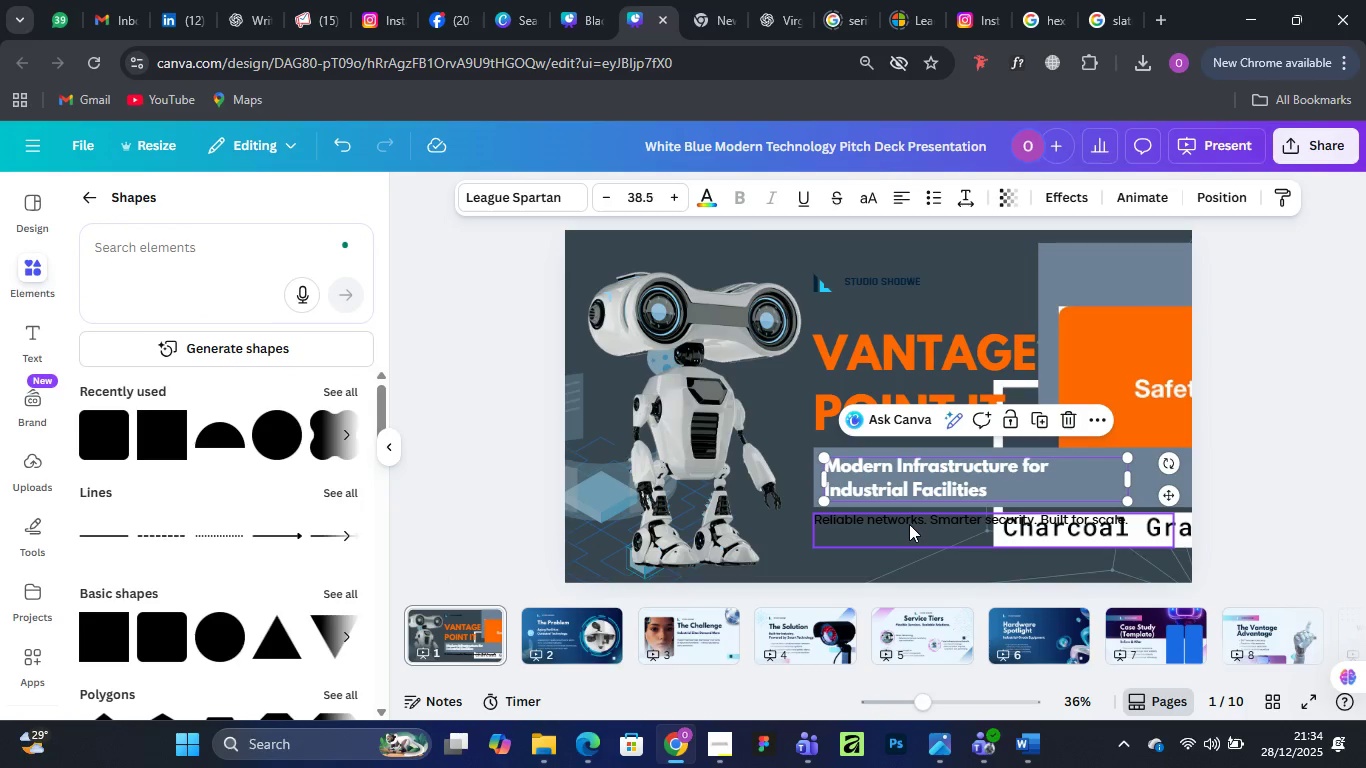 
left_click_drag(start_coordinate=[909, 524], to_coordinate=[913, 532])
 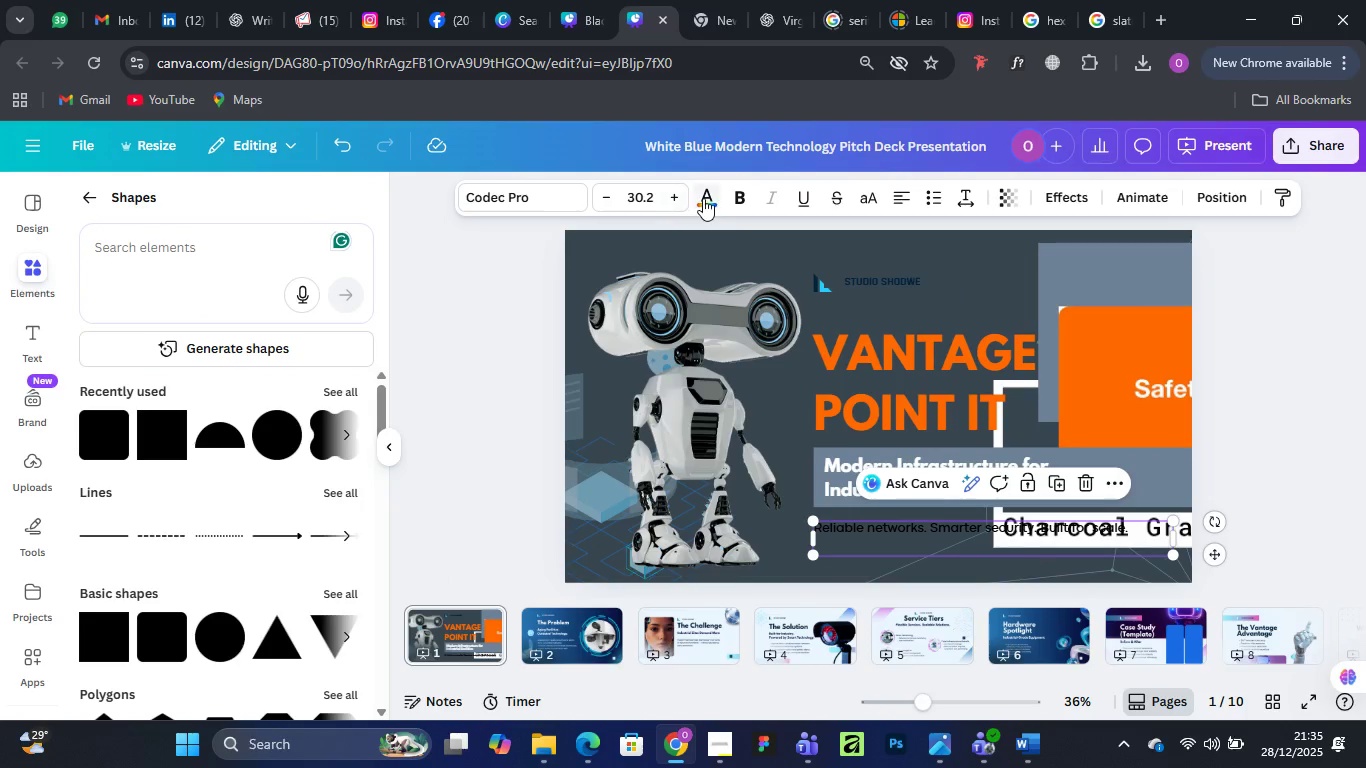 
left_click([703, 198])
 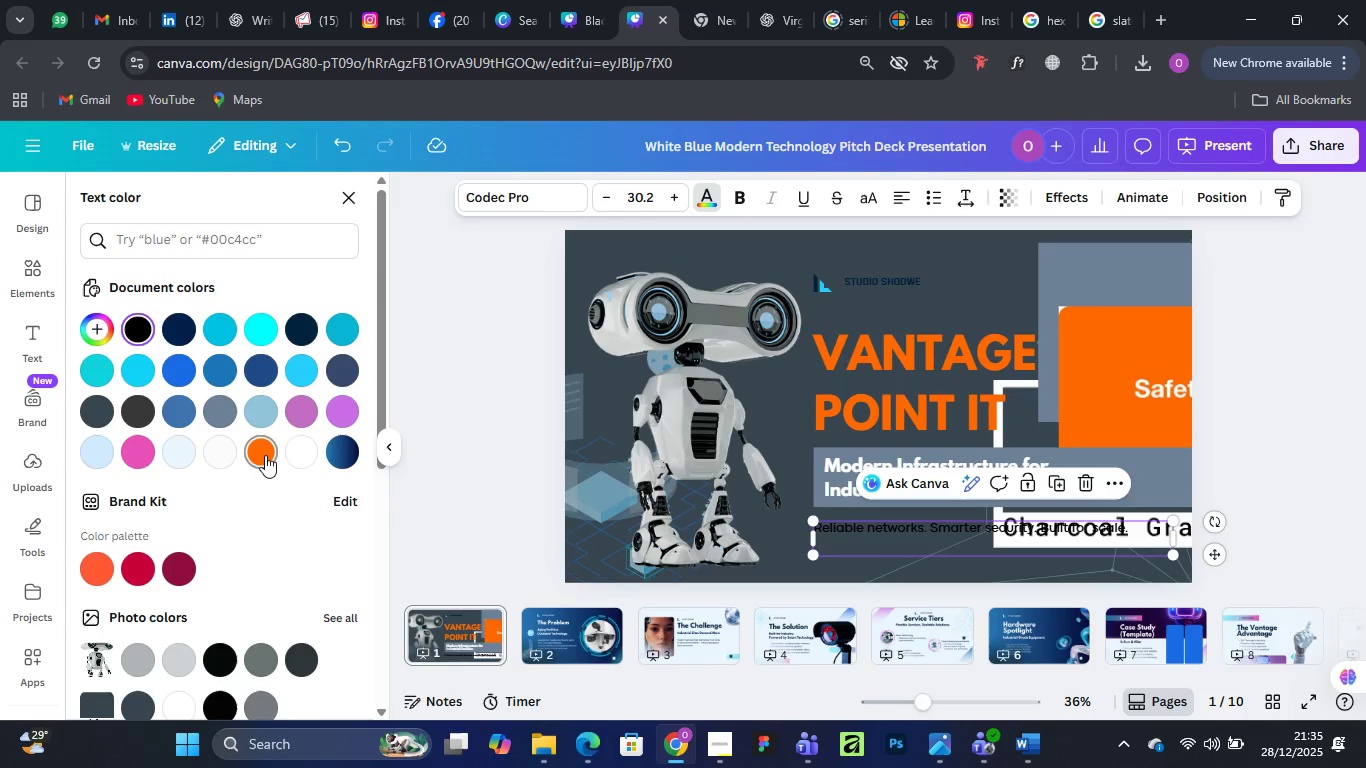 
left_click([268, 455])
 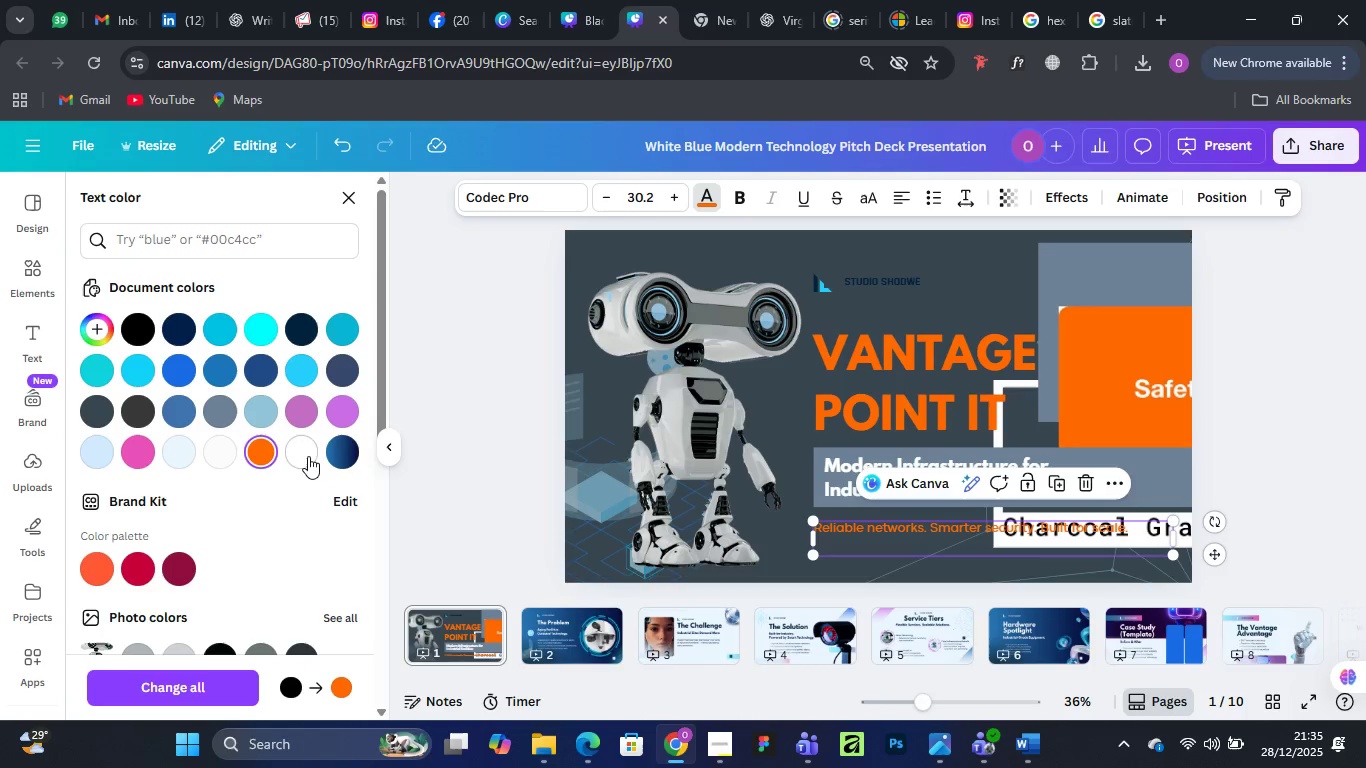 
left_click([304, 446])
 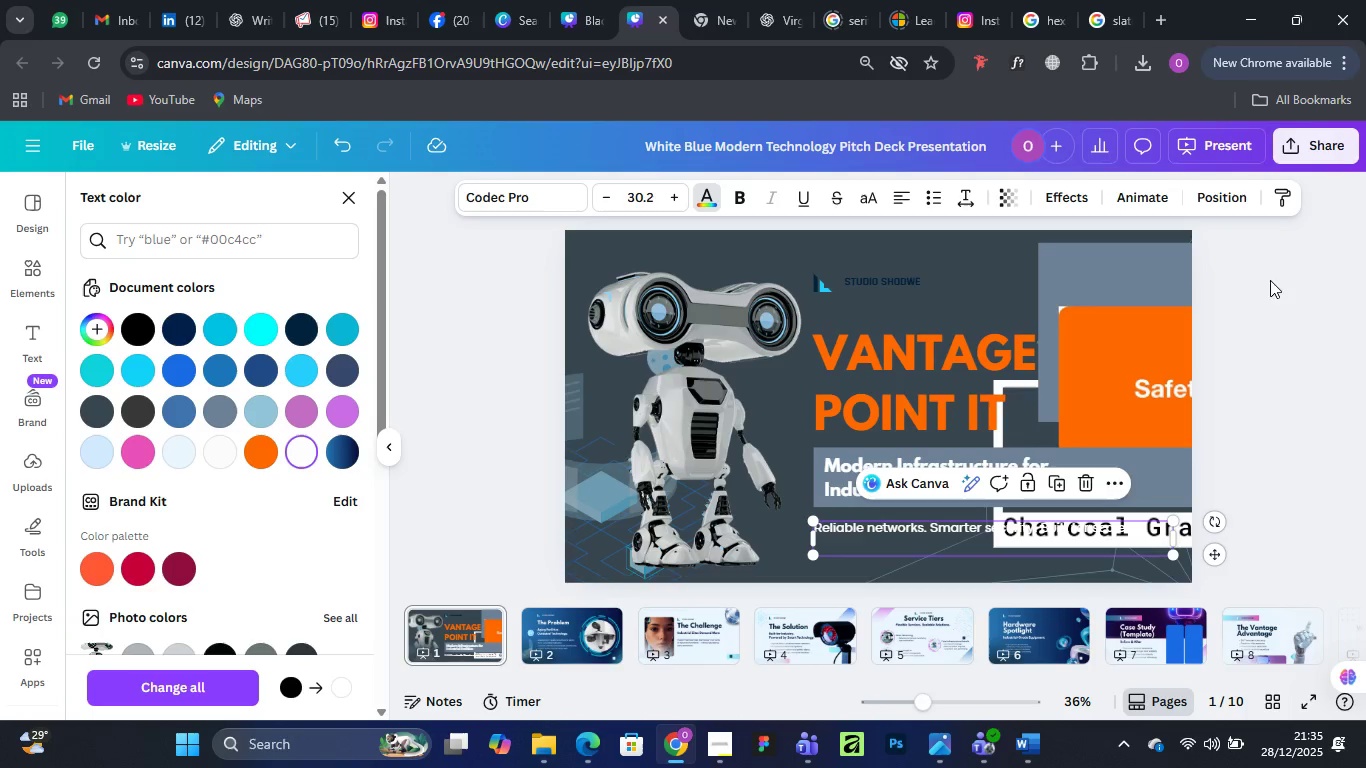 
left_click([1300, 260])
 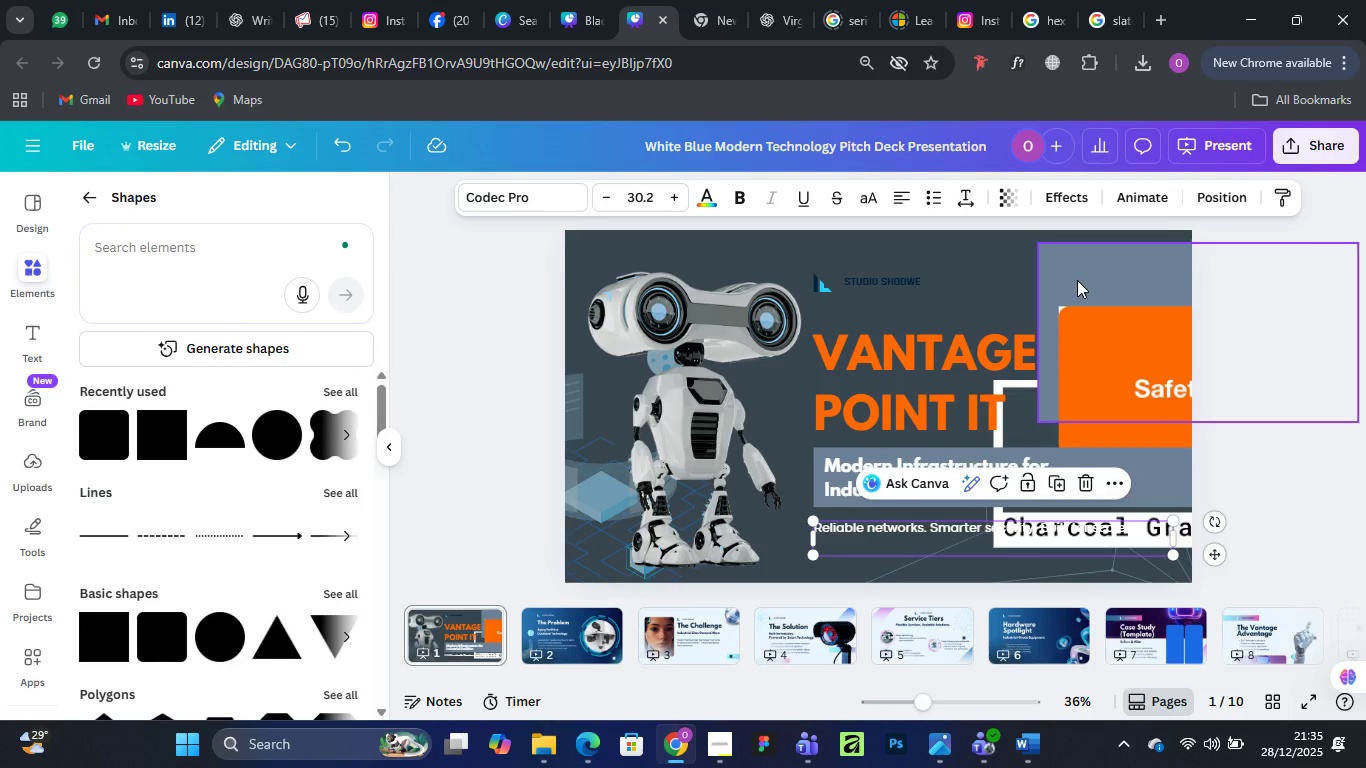 
left_click_drag(start_coordinate=[1077, 279], to_coordinate=[739, 391])
 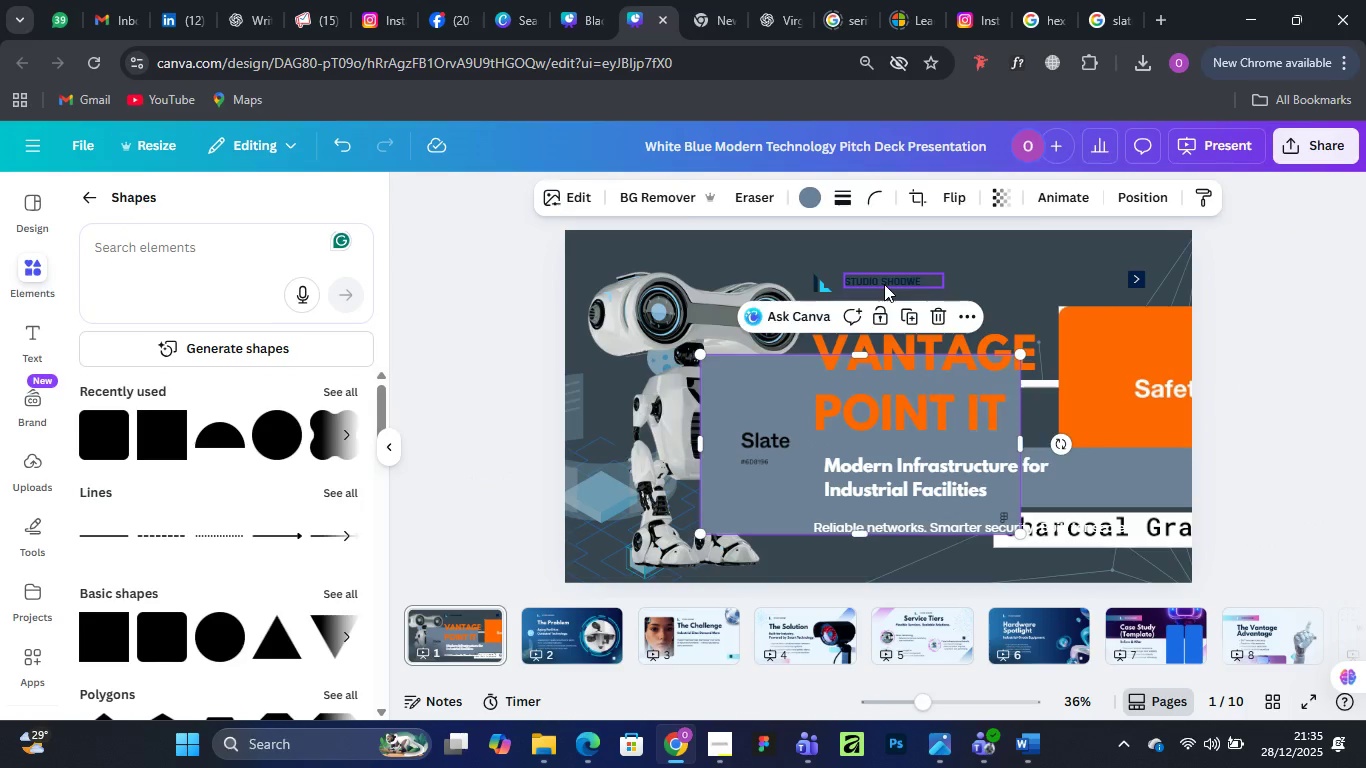 
left_click([884, 284])
 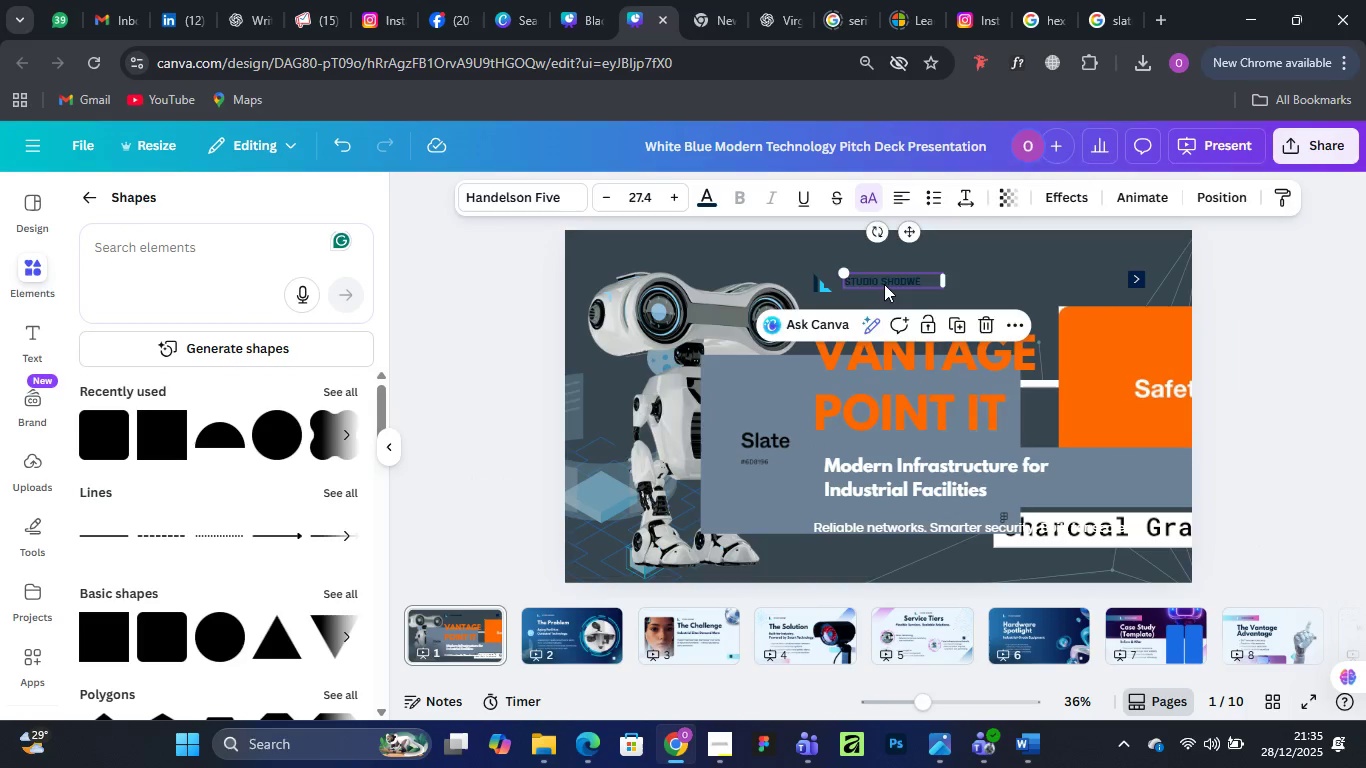 
key(Delete)
 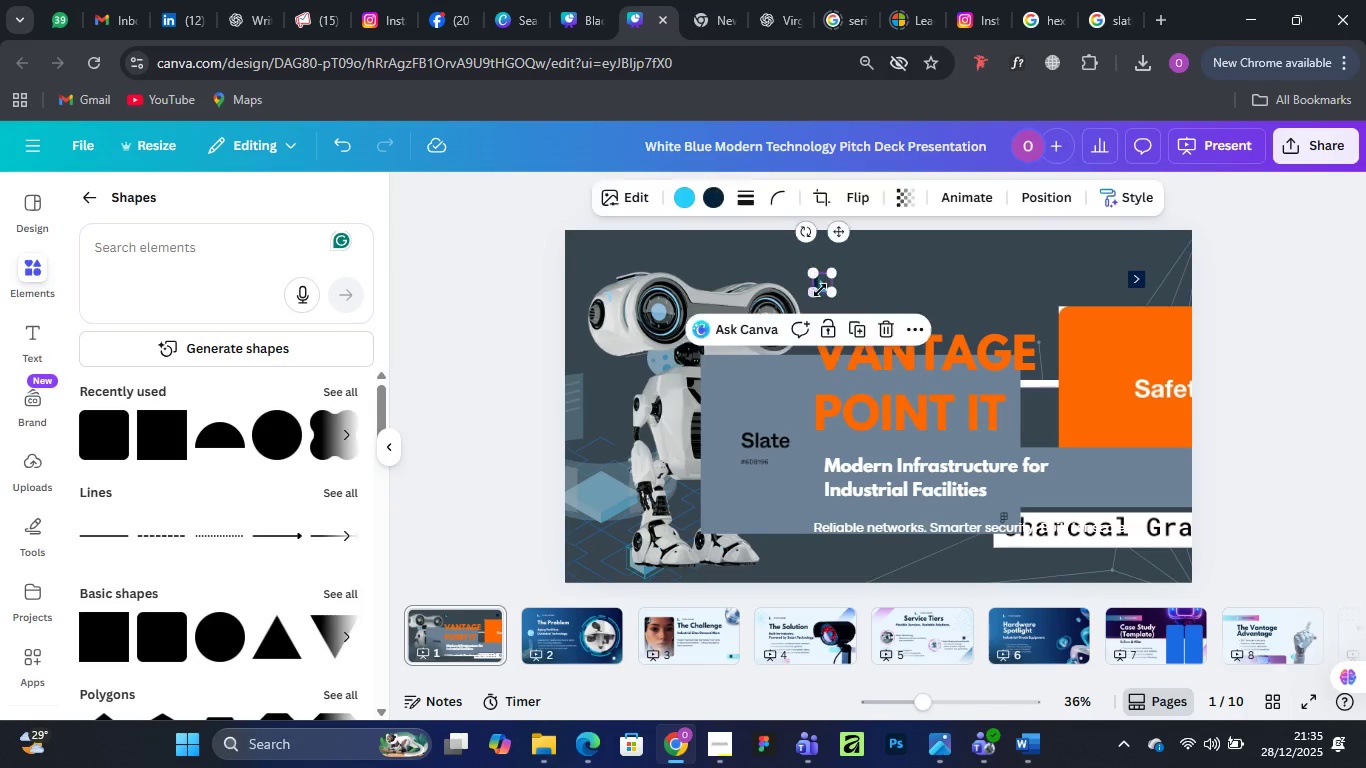 
left_click([820, 290])
 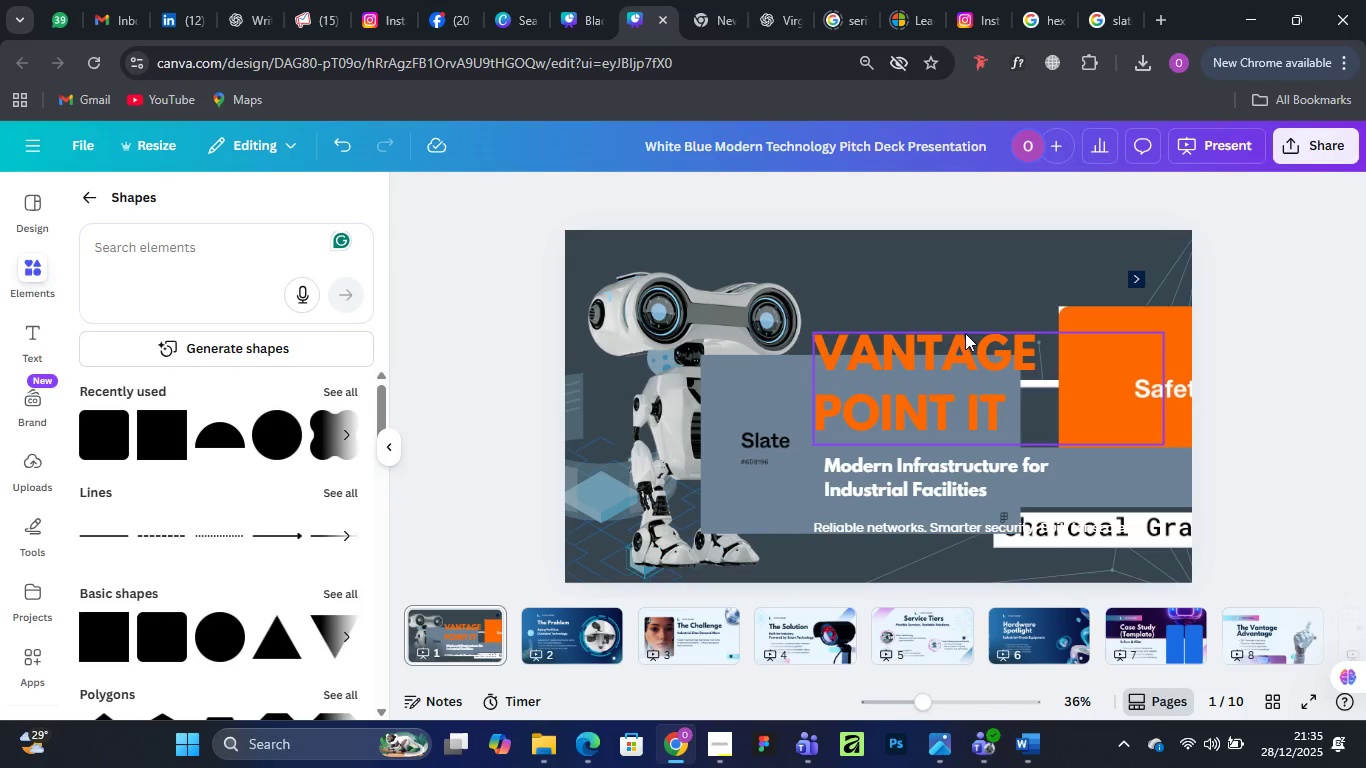 
key(Delete)
 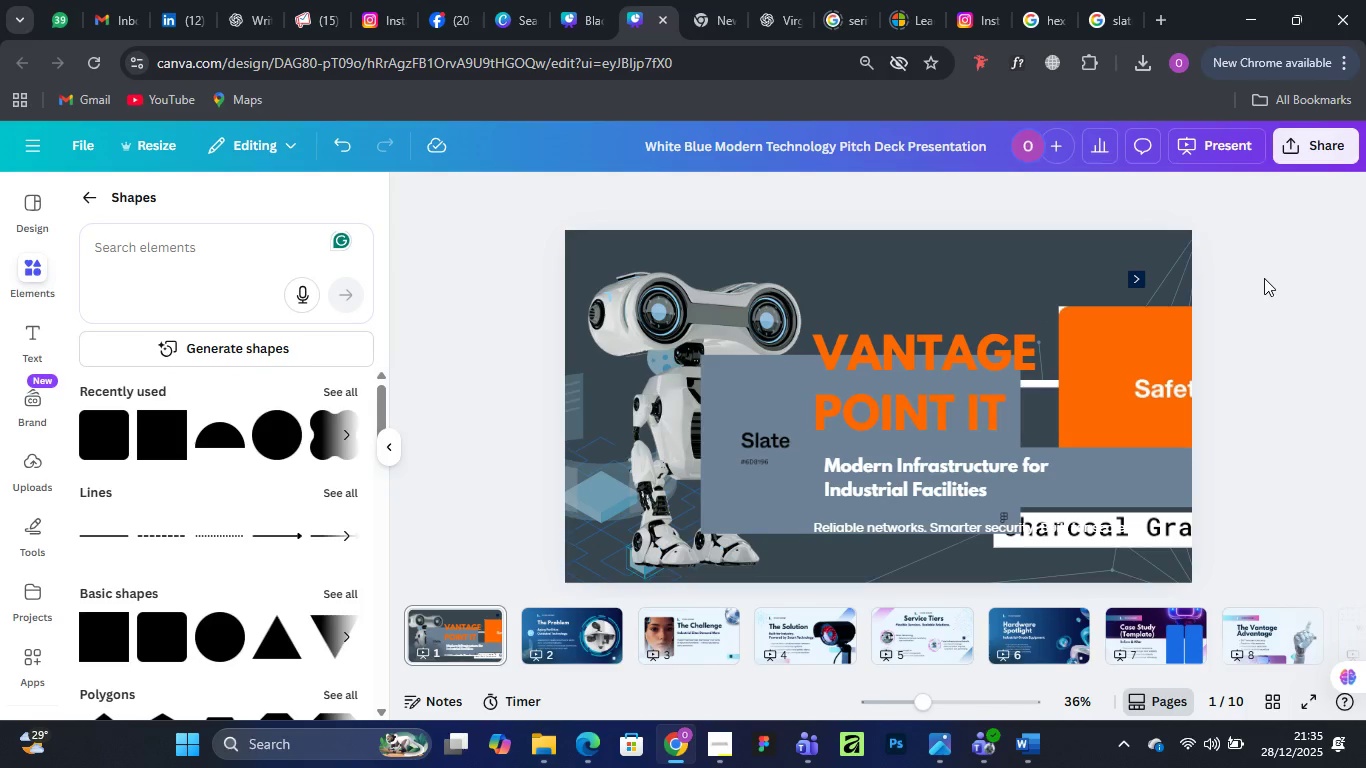 
left_click([1264, 278])
 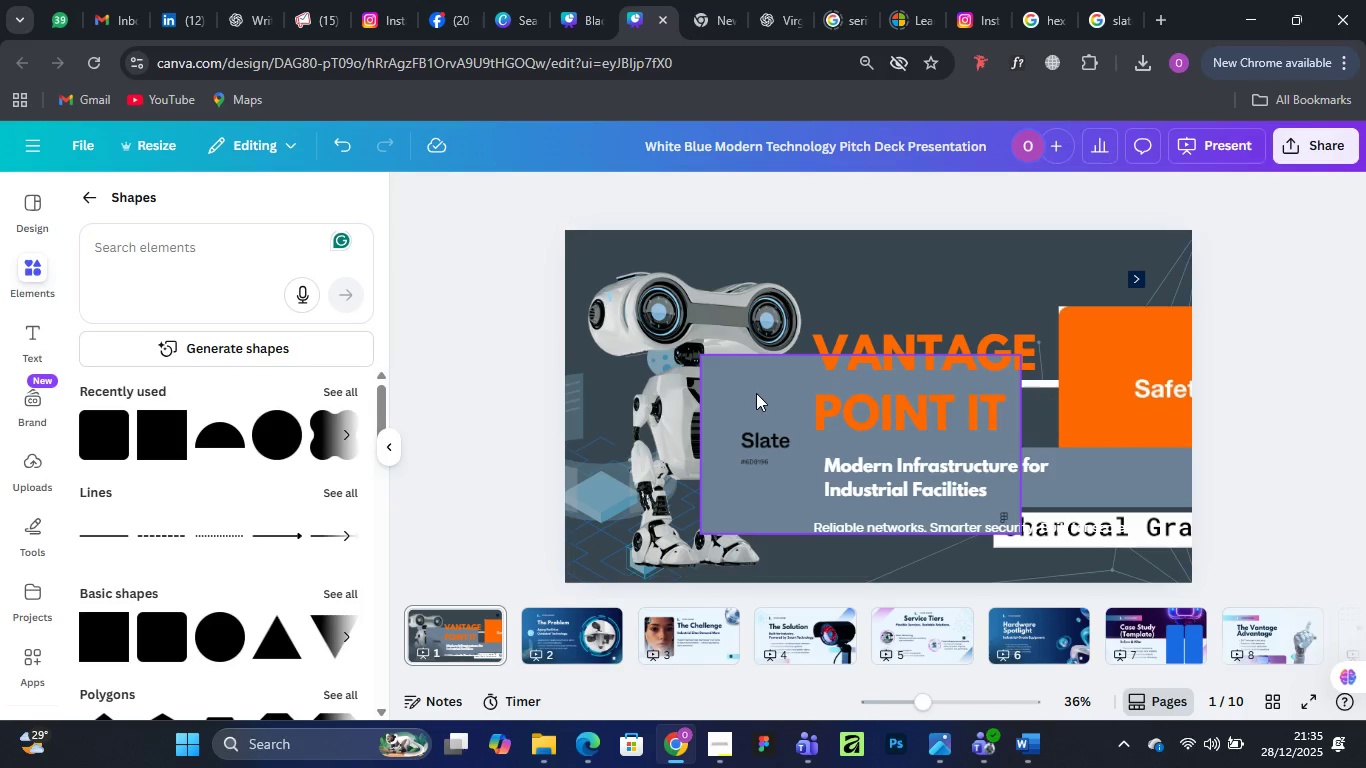 
left_click_drag(start_coordinate=[756, 394], to_coordinate=[702, 291])
 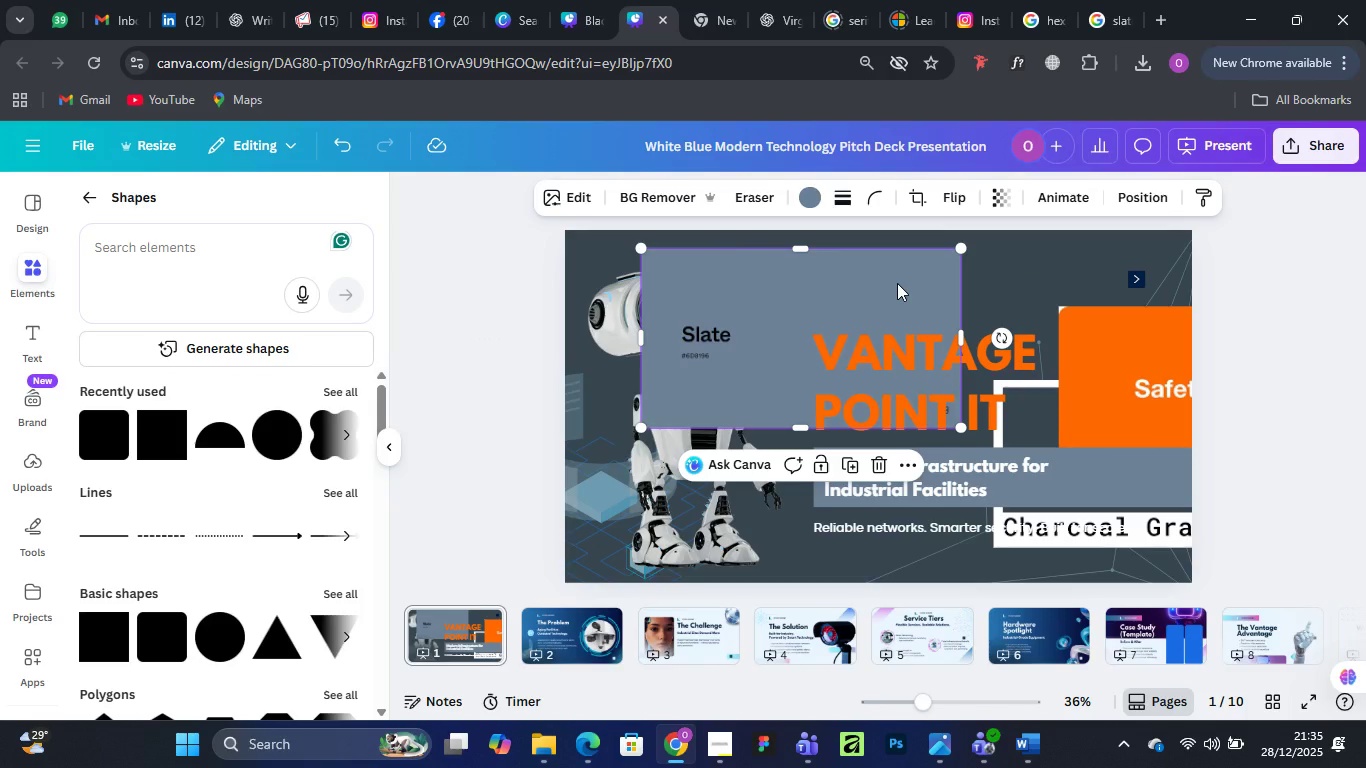 
key(Delete)
 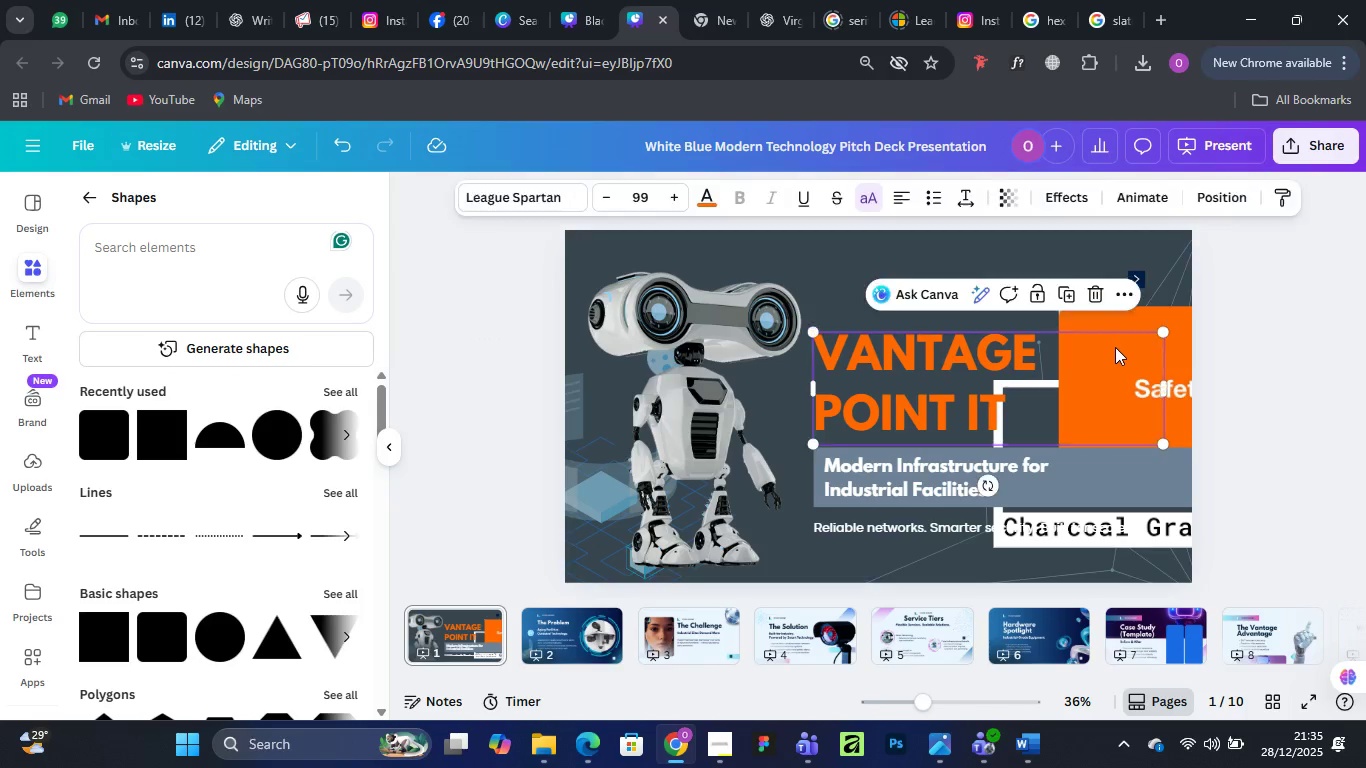 
left_click([1115, 347])
 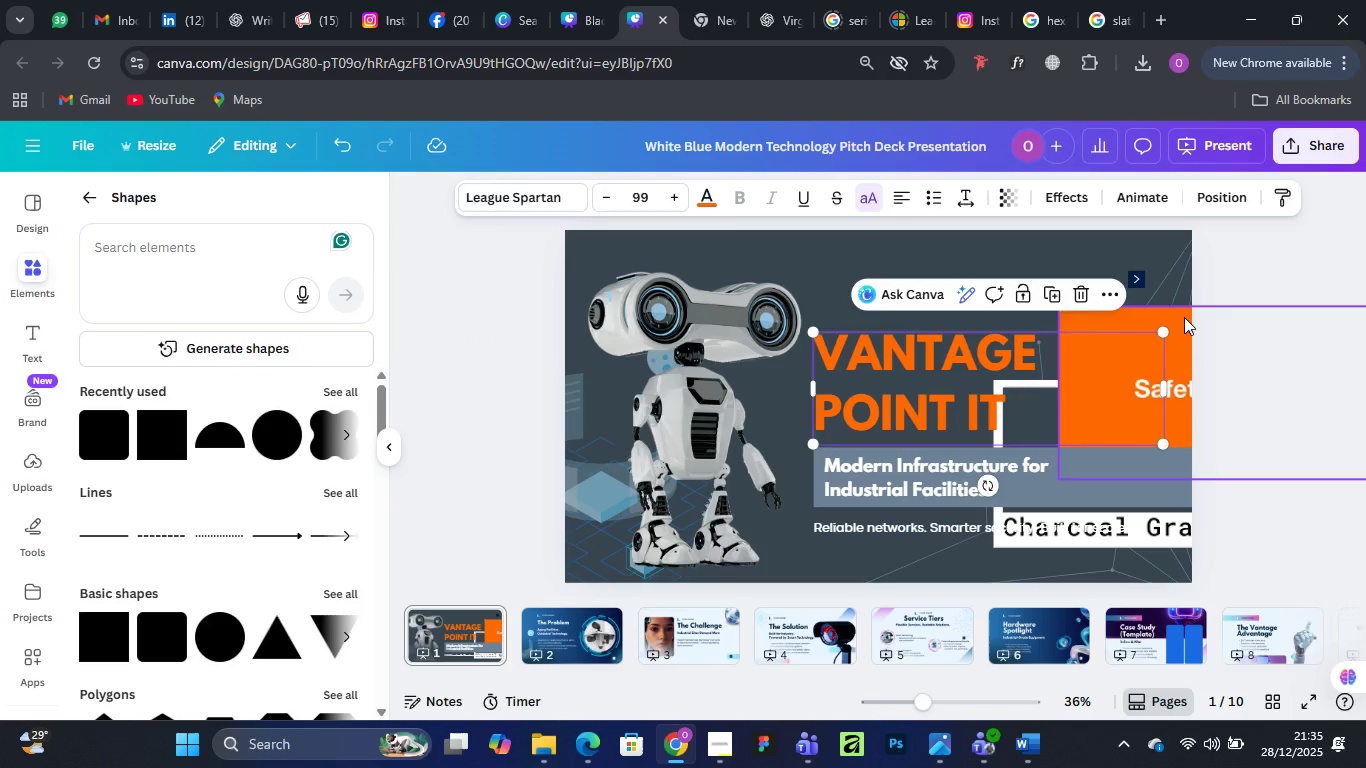 
left_click([1184, 317])
 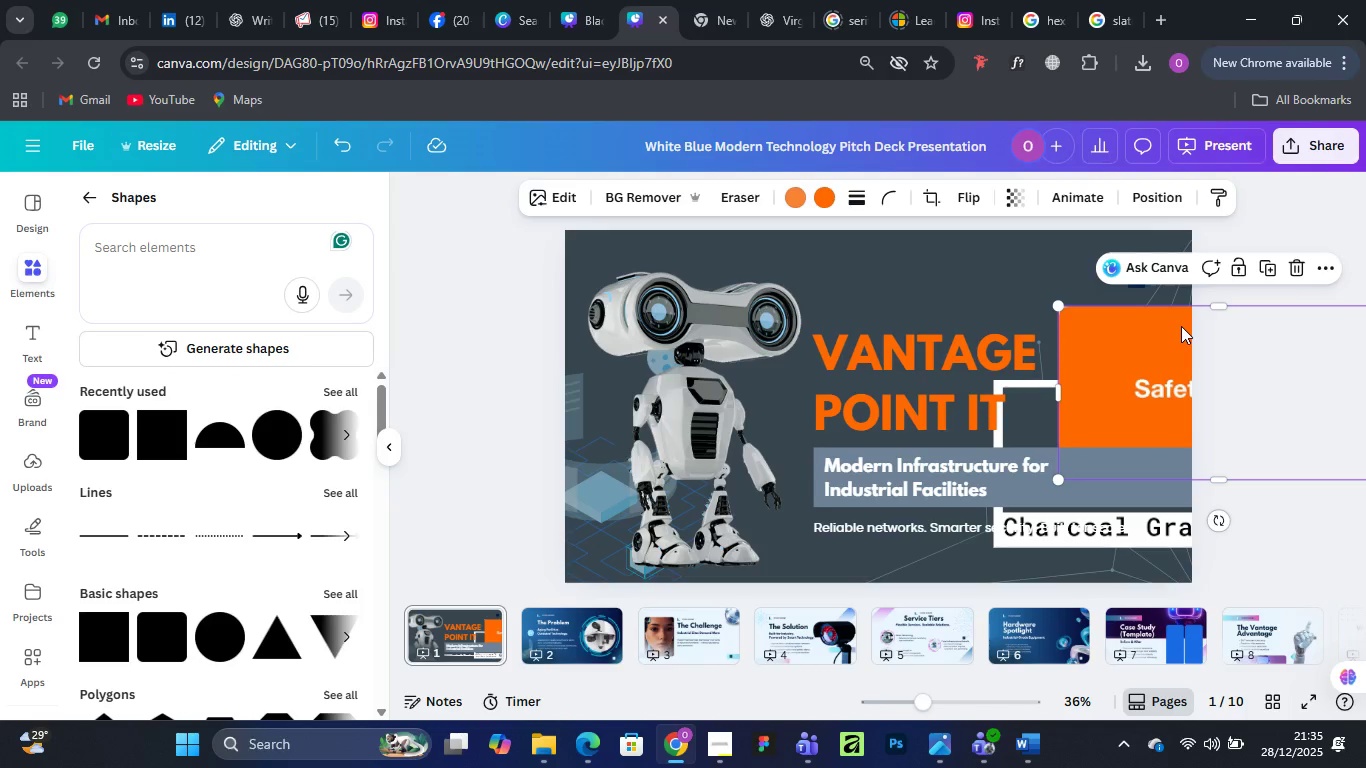 
left_click_drag(start_coordinate=[1181, 326], to_coordinate=[755, 264])
 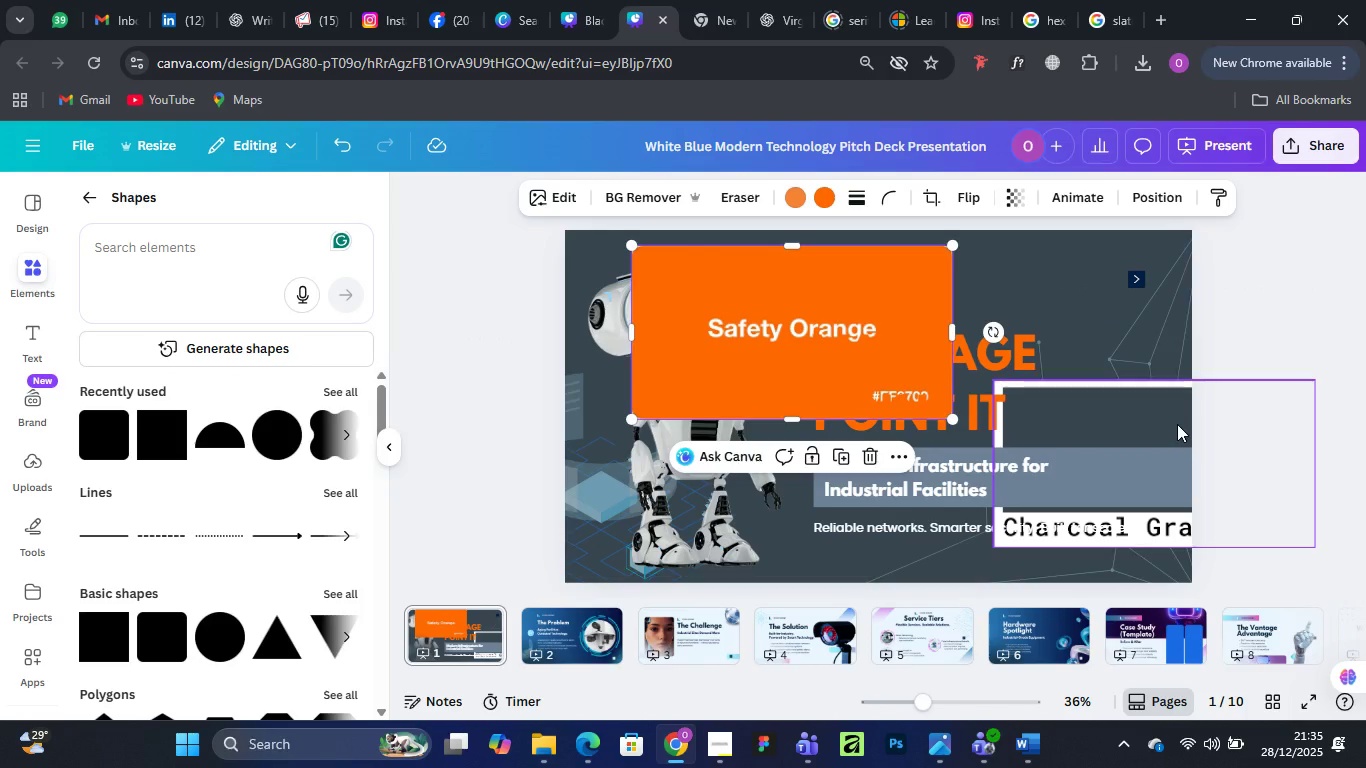 
left_click_drag(start_coordinate=[1177, 424], to_coordinate=[1218, 291])
 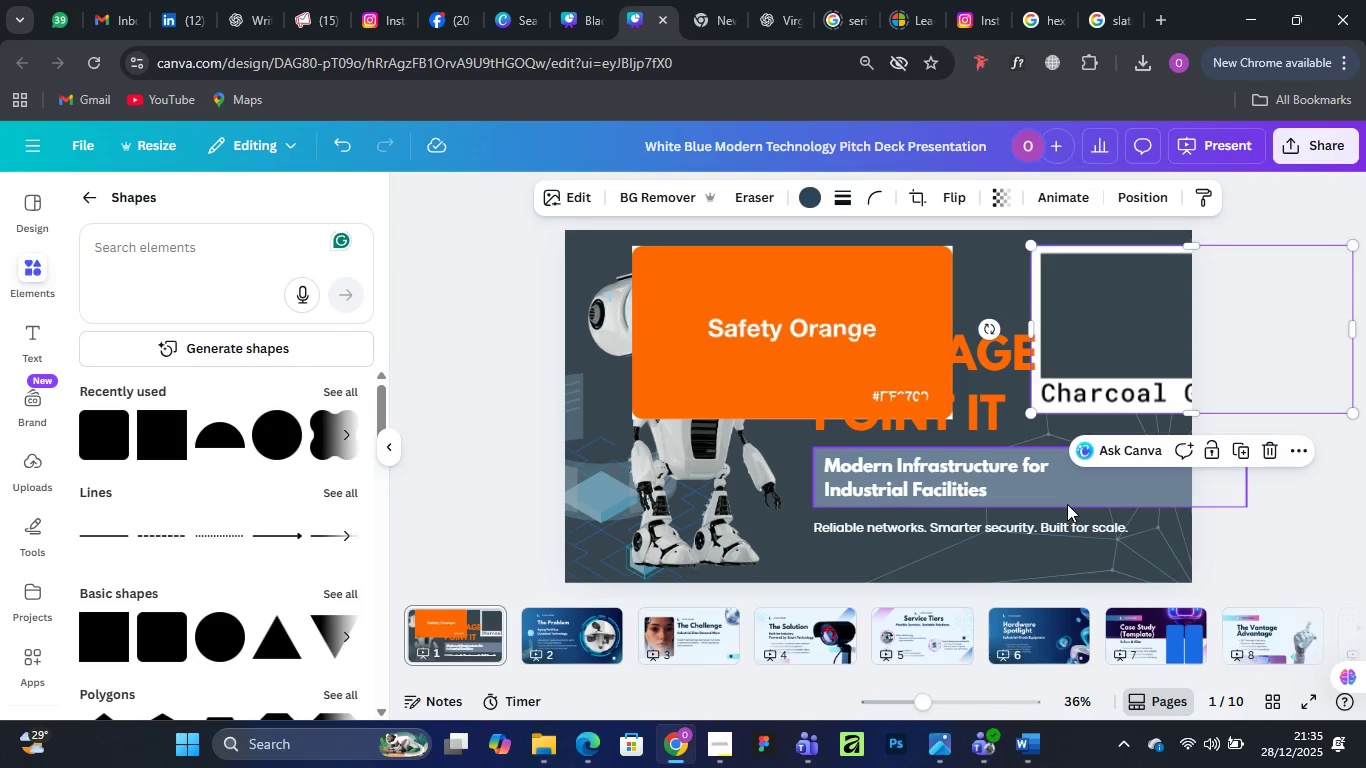 
wait(19.81)
 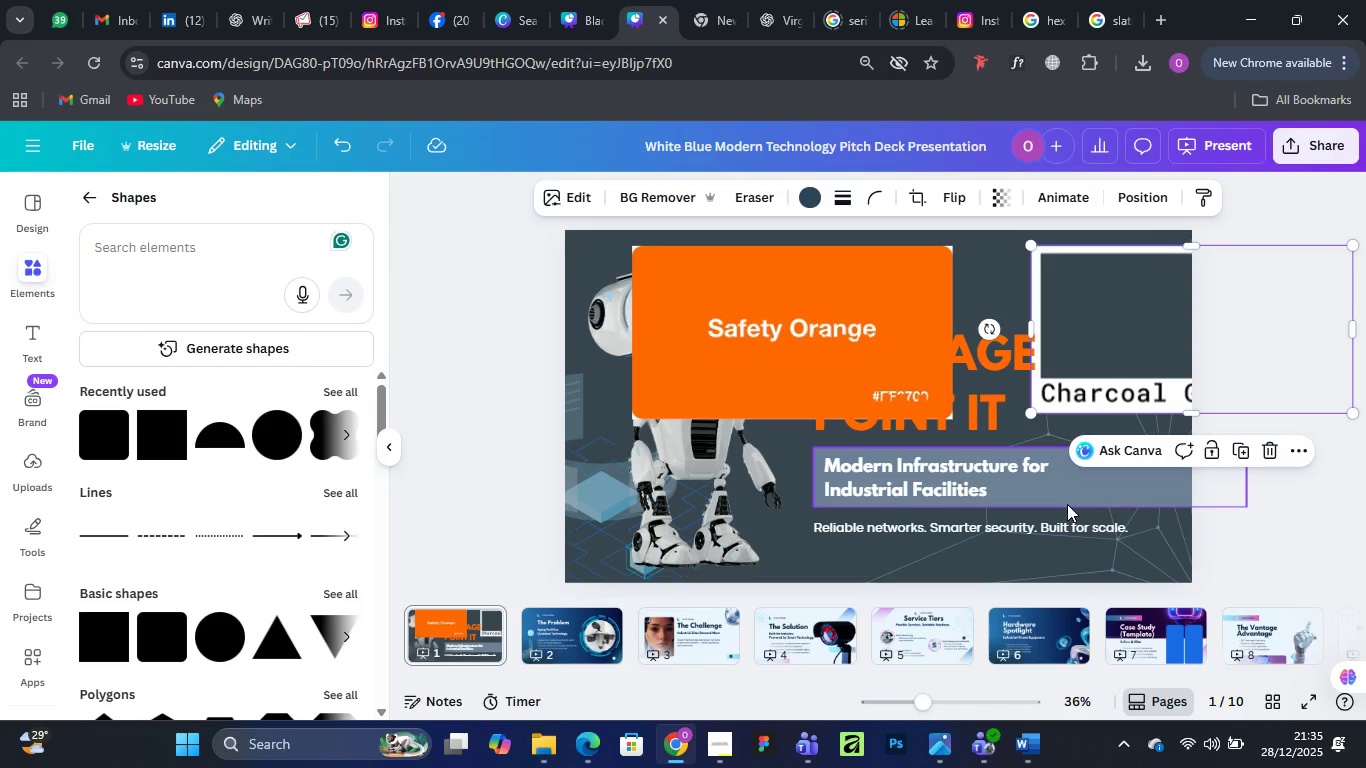 
left_click([577, 510])
 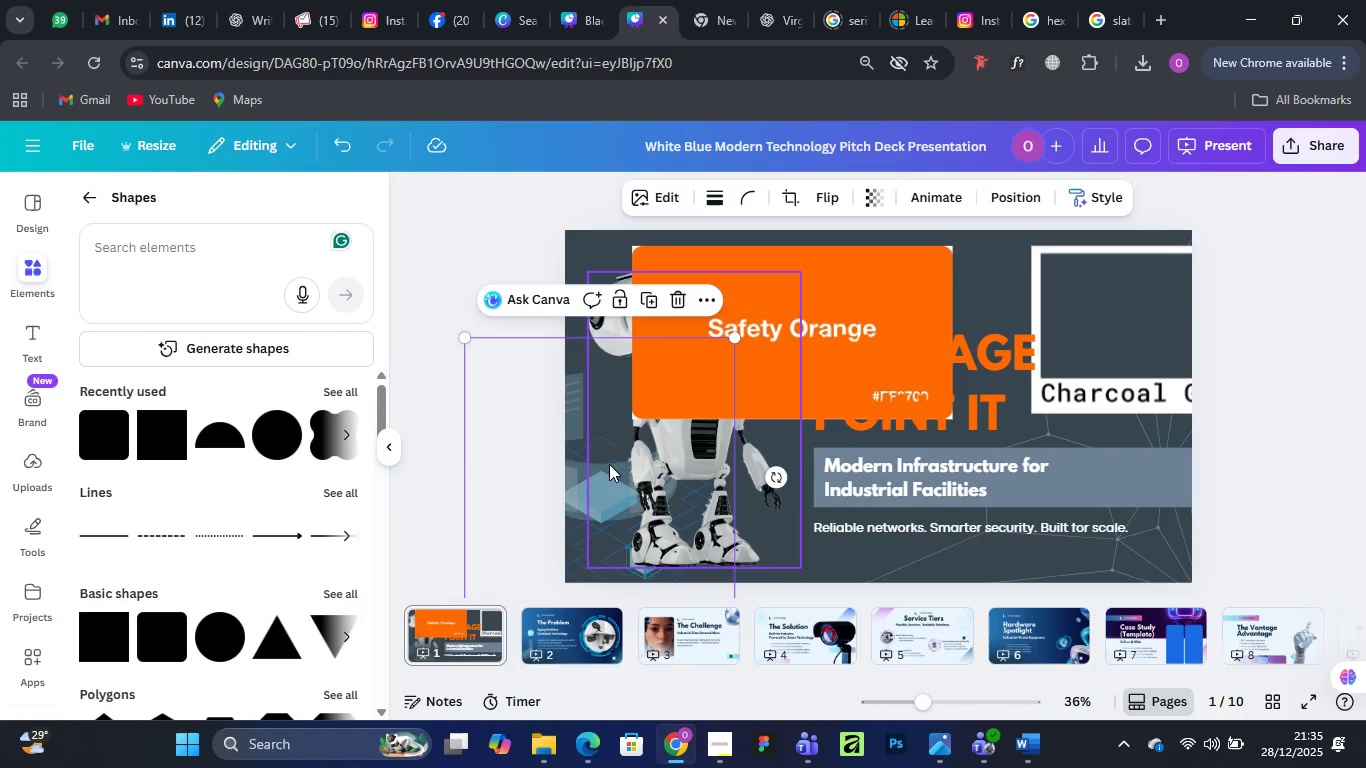 
wait(5.78)
 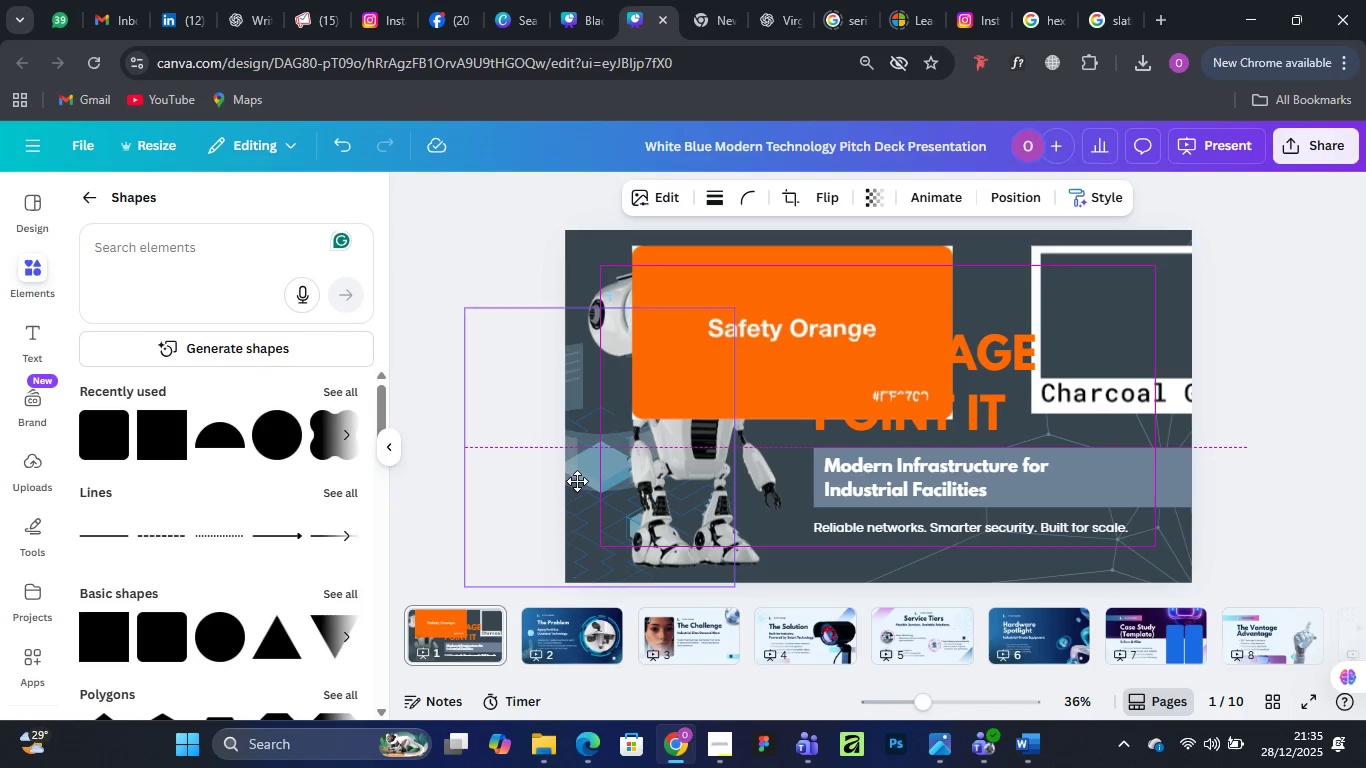 
left_click([1365, 346])
 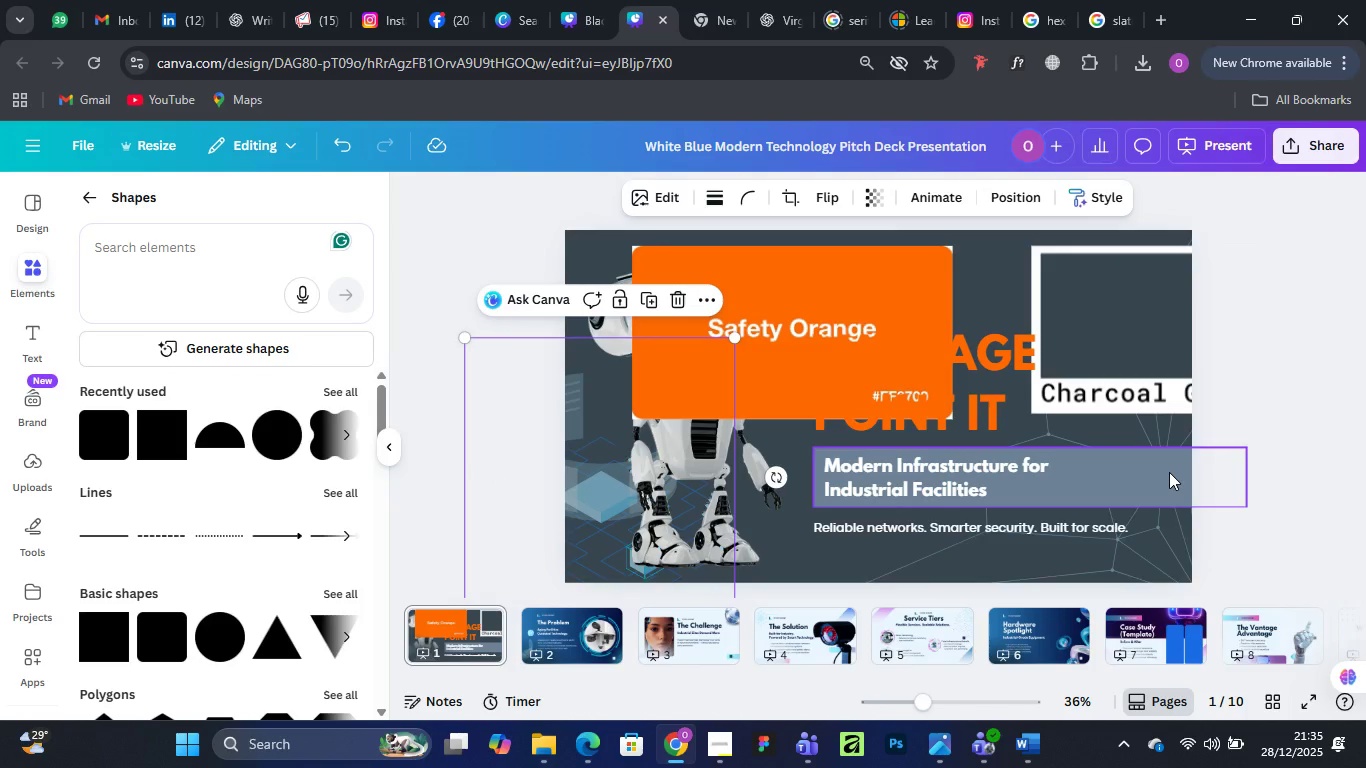 
left_click([1169, 472])
 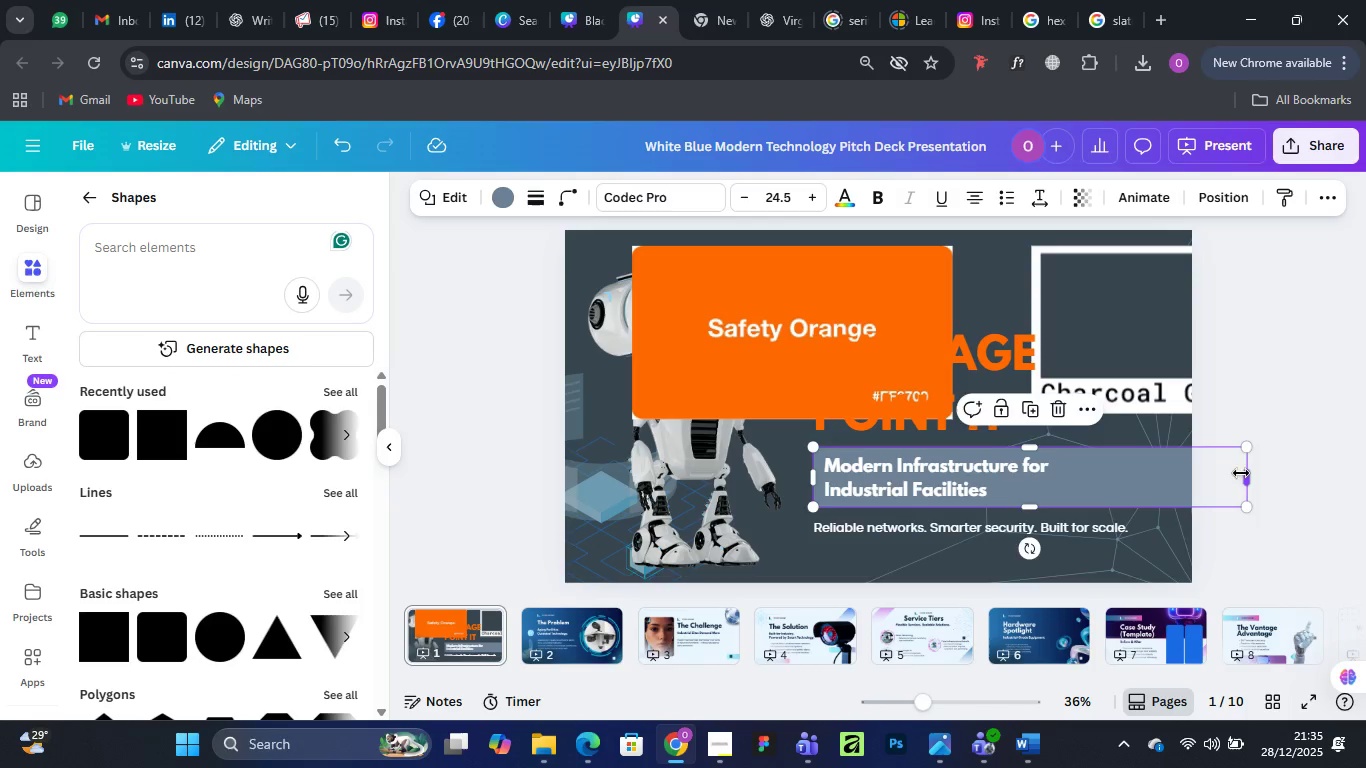 
left_click_drag(start_coordinate=[1246, 473], to_coordinate=[1126, 462])
 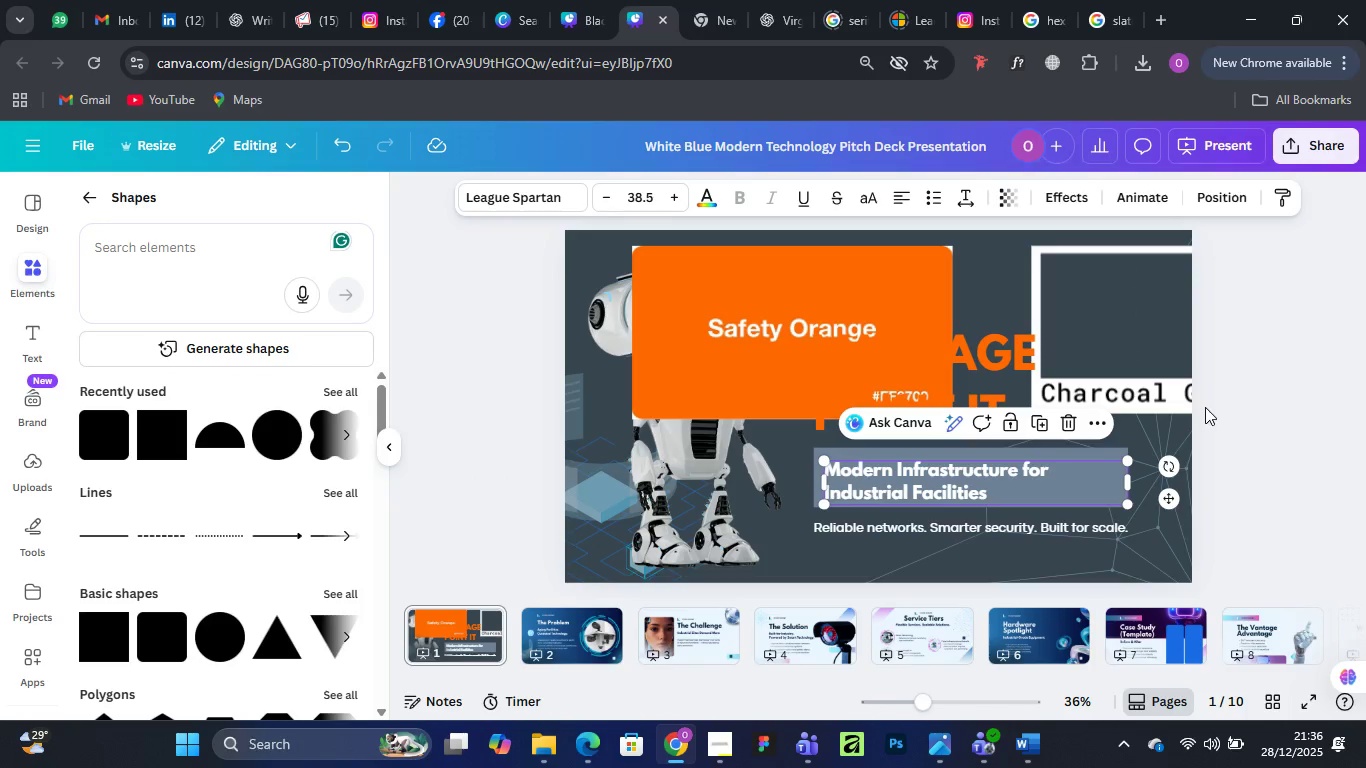 
left_click_drag(start_coordinate=[989, 475], to_coordinate=[991, 468])
 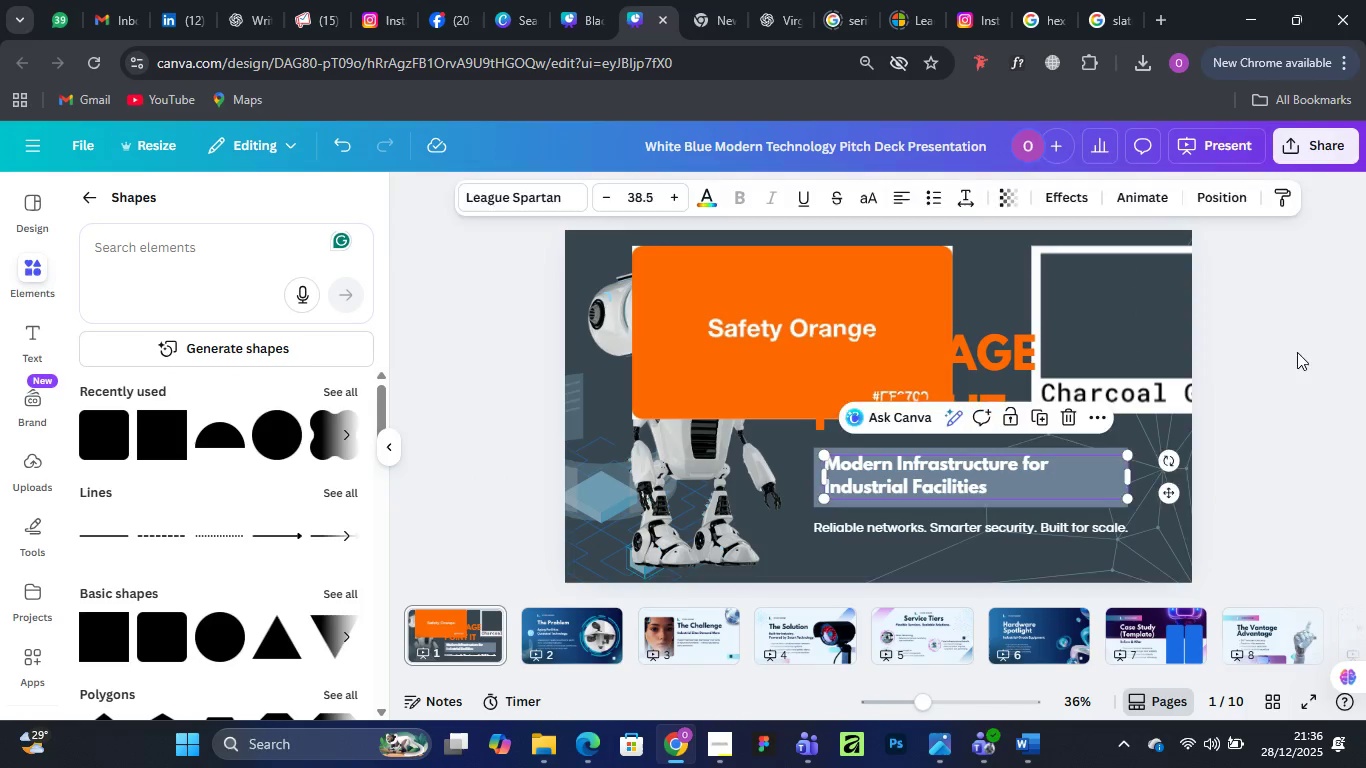 
left_click([1297, 352])
 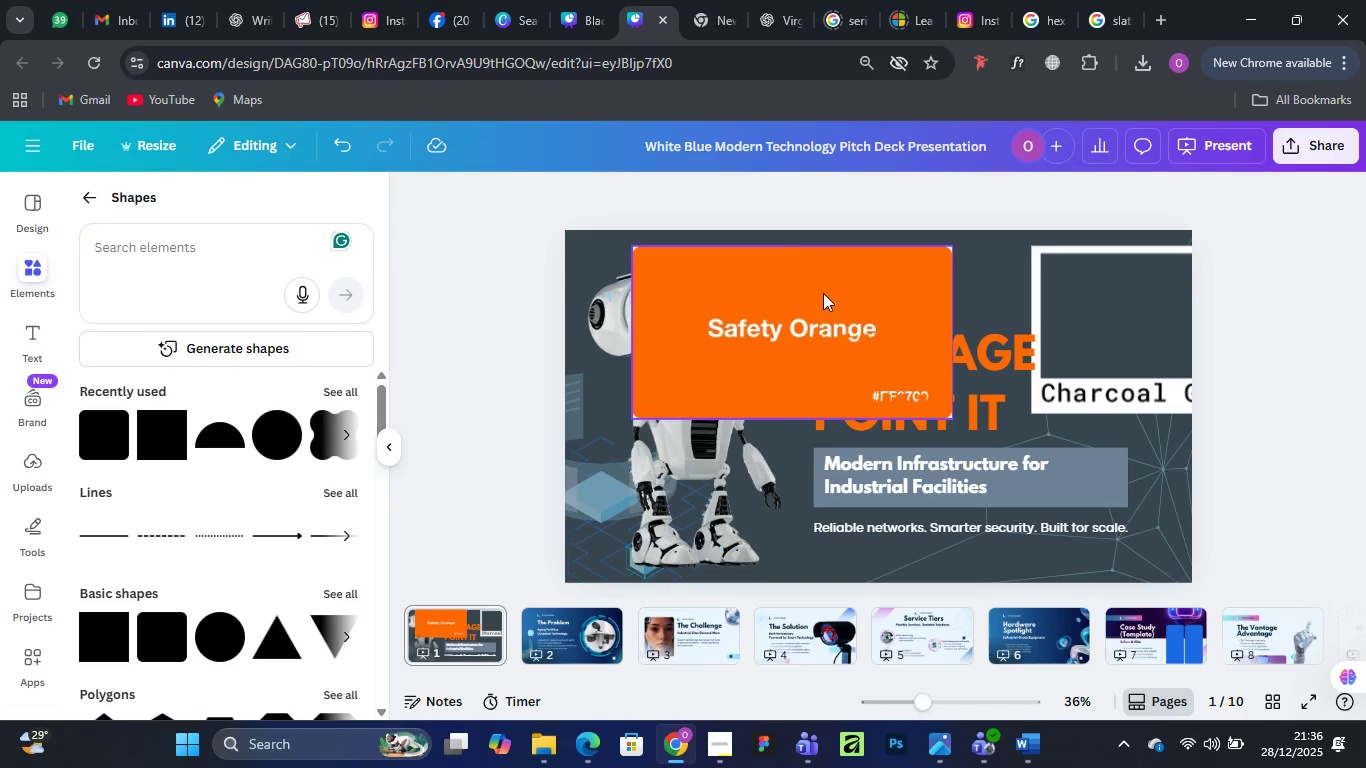 
left_click_drag(start_coordinate=[823, 293], to_coordinate=[817, 286])
 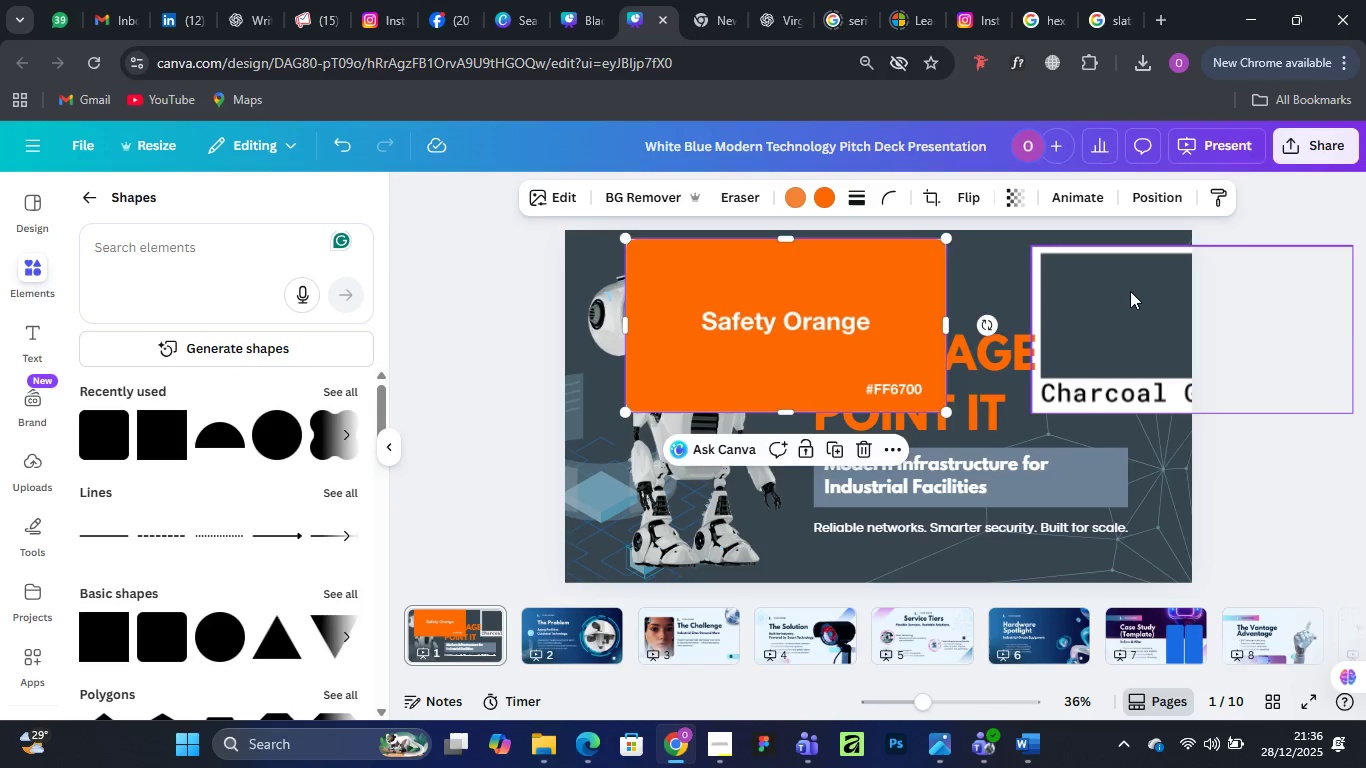 
left_click([1130, 291])
 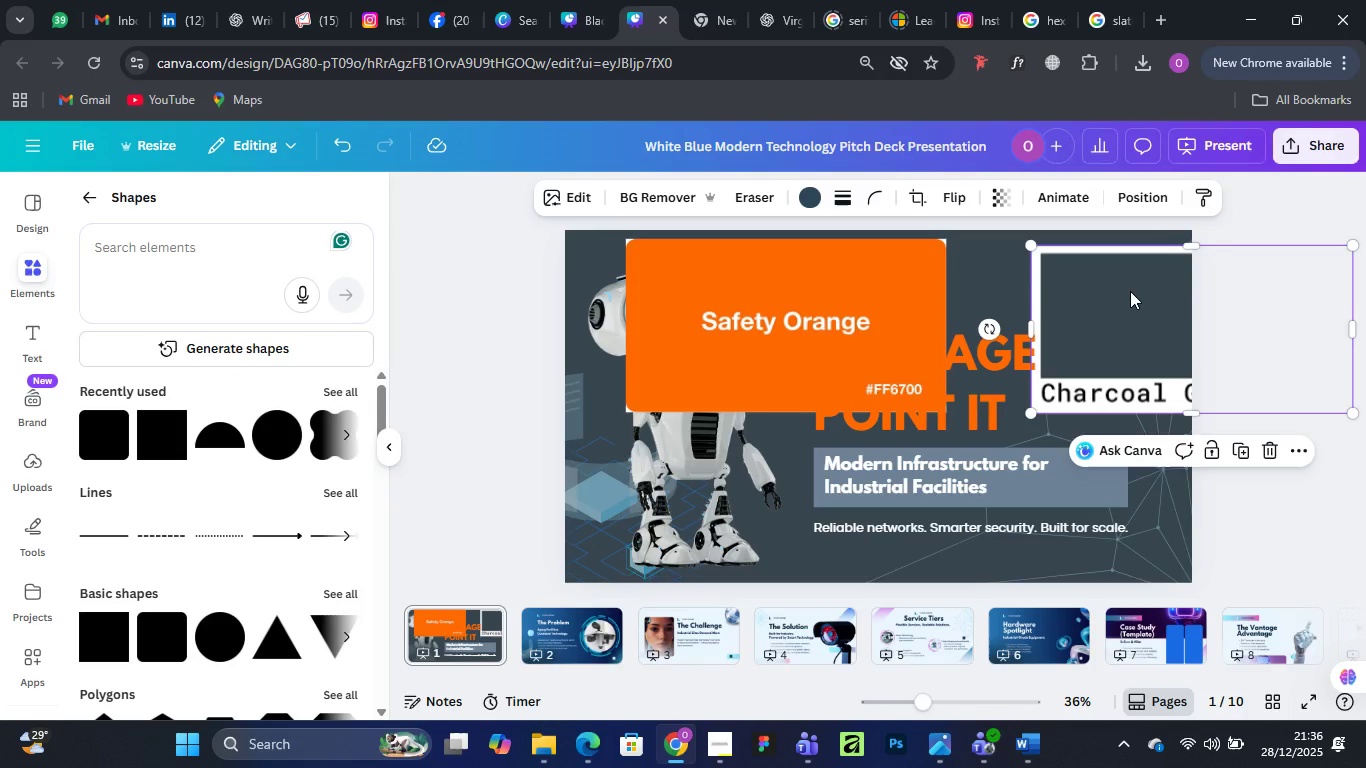 
key(Delete)
 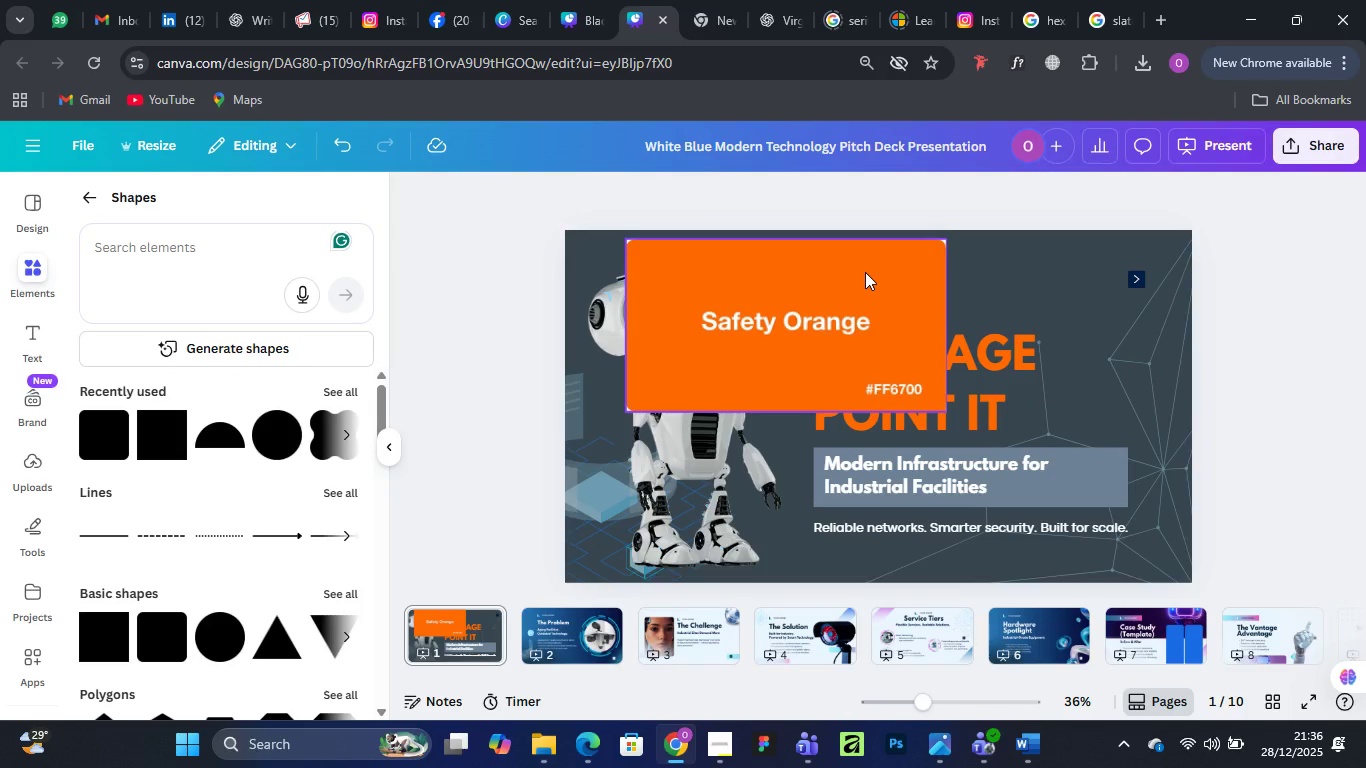 
left_click([865, 272])
 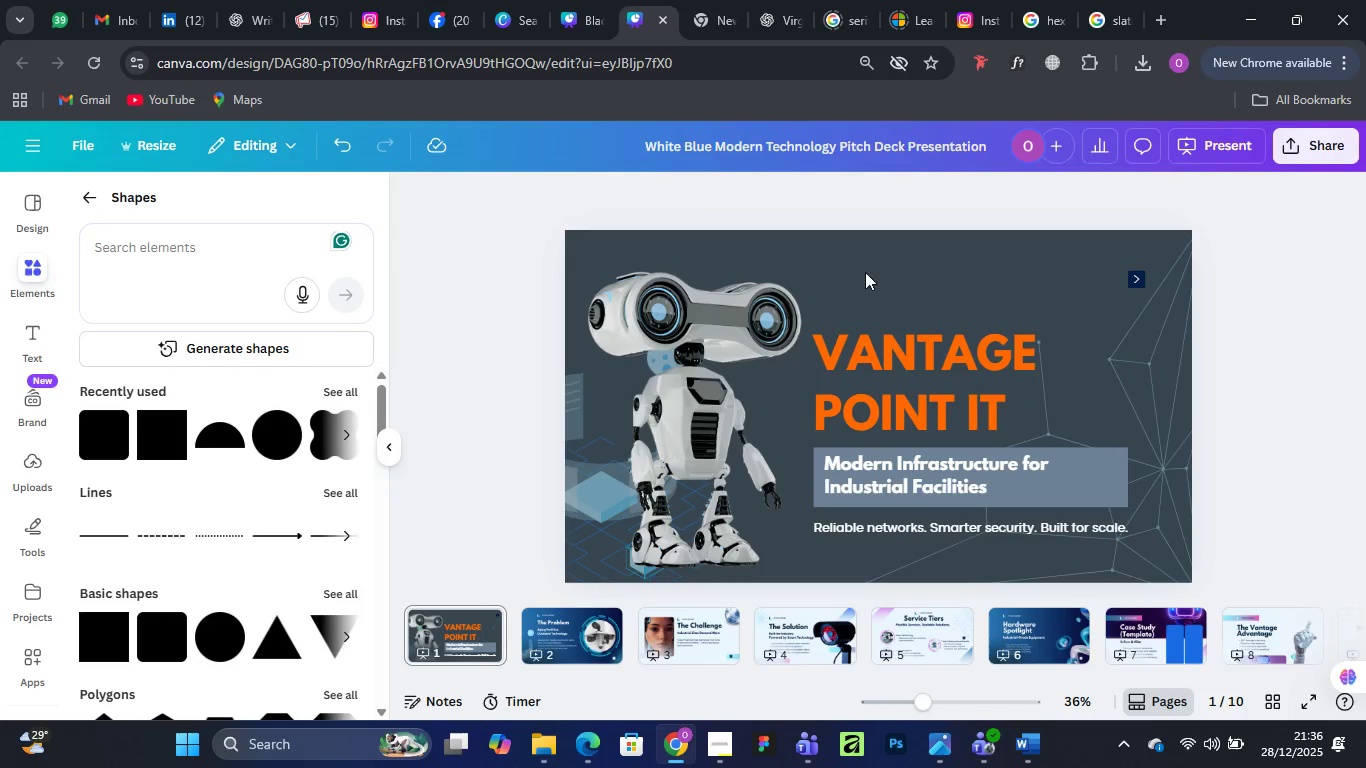 
key(Delete)
 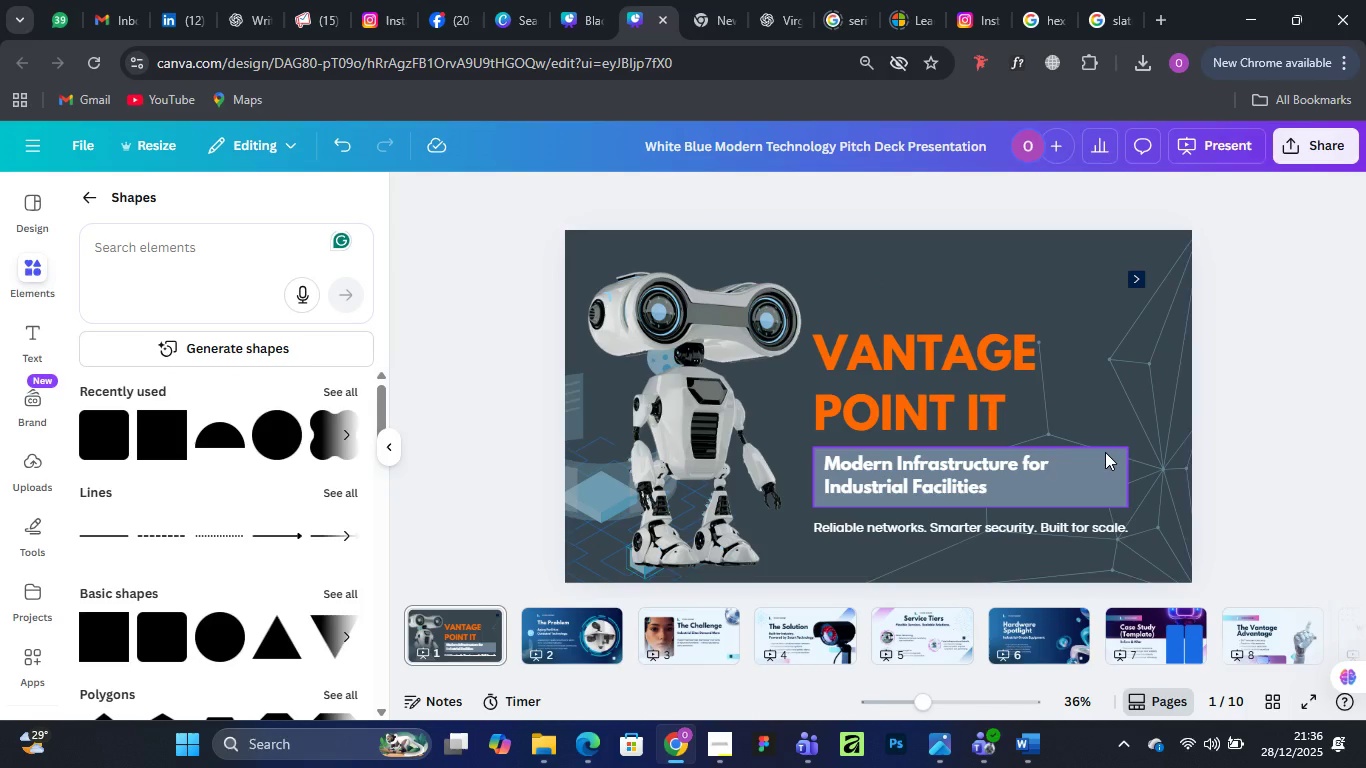 
left_click([1105, 451])
 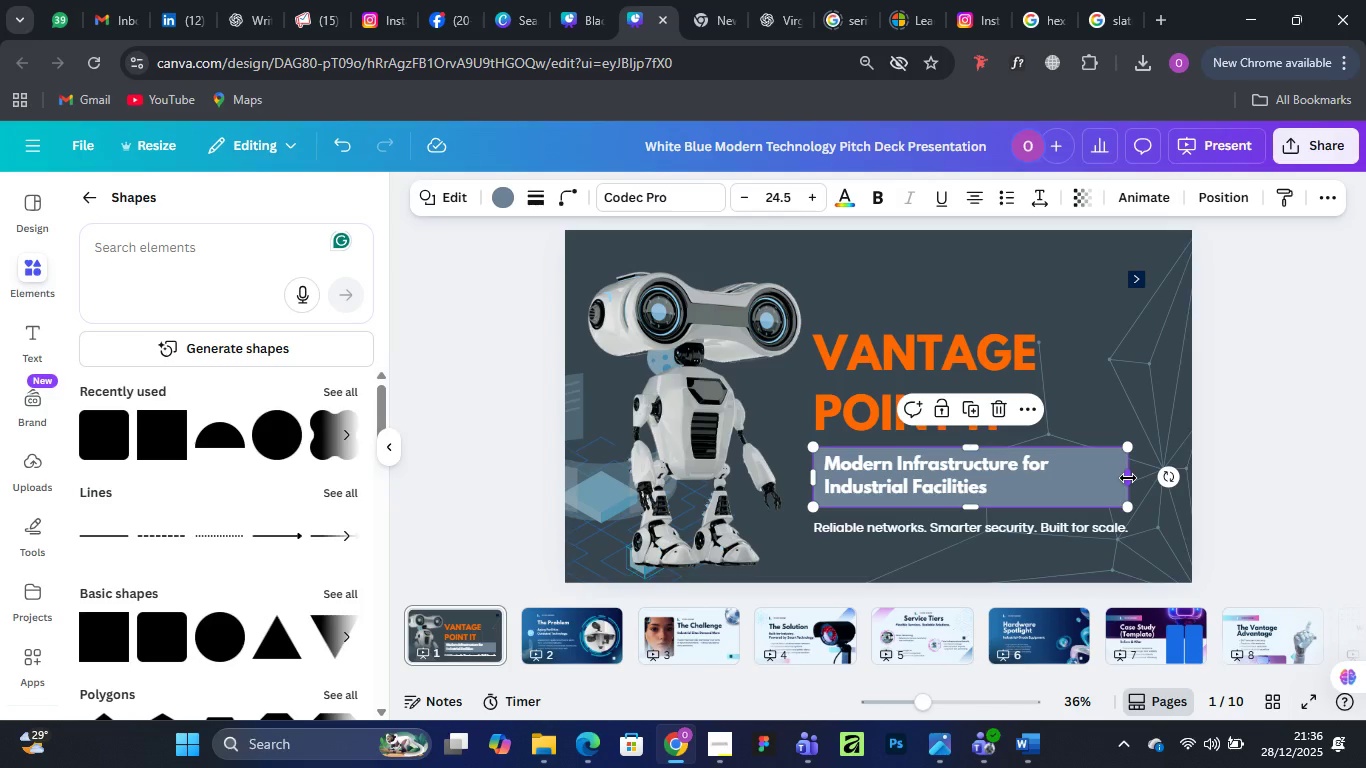 
wait(5.53)
 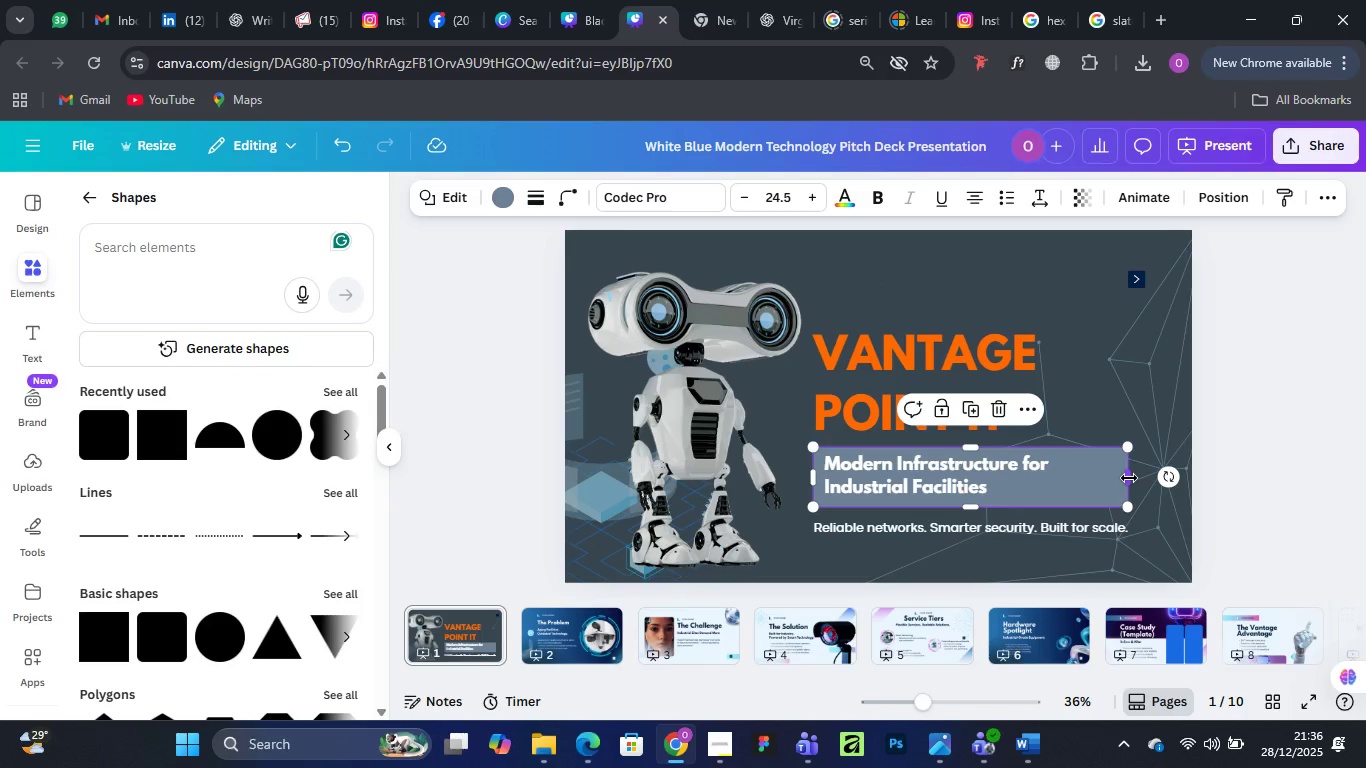 
left_click_drag(start_coordinate=[1128, 478], to_coordinate=[1241, 472])
 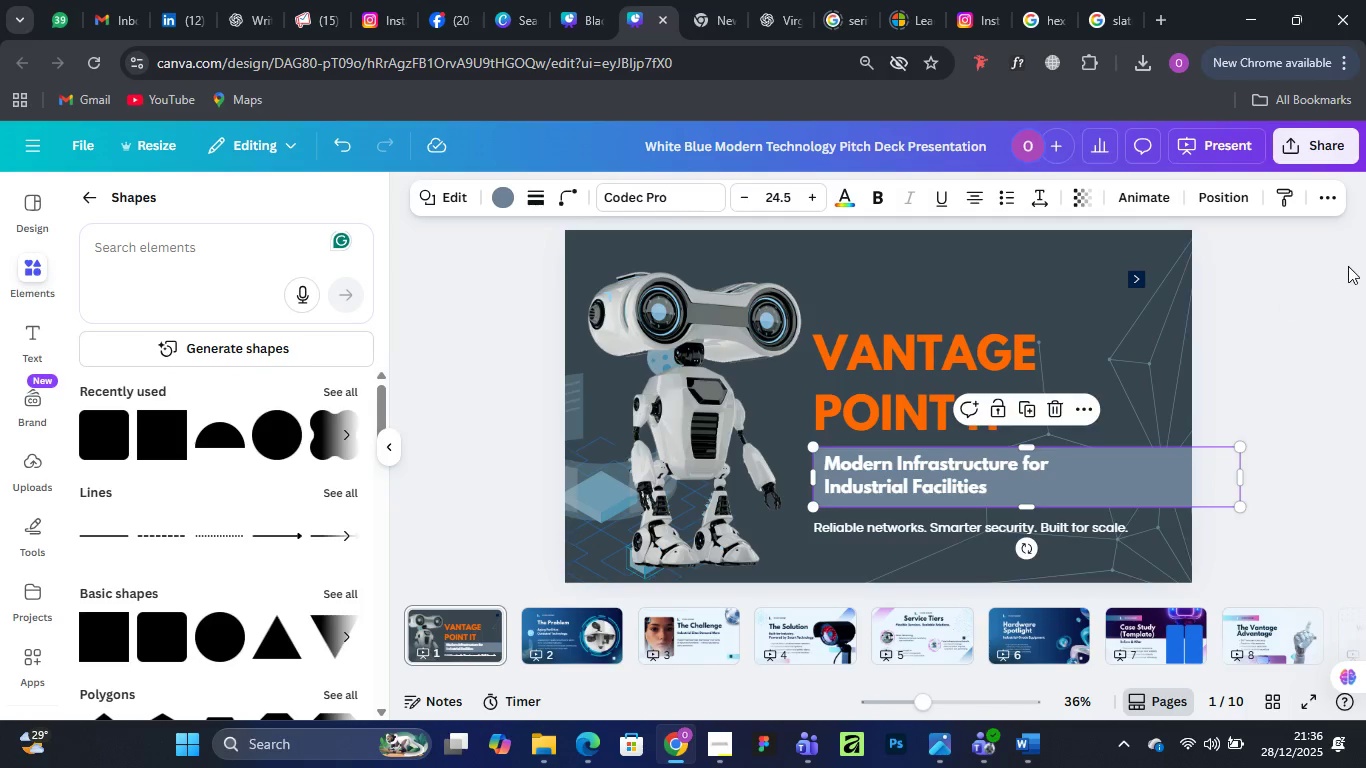 
left_click([1348, 266])
 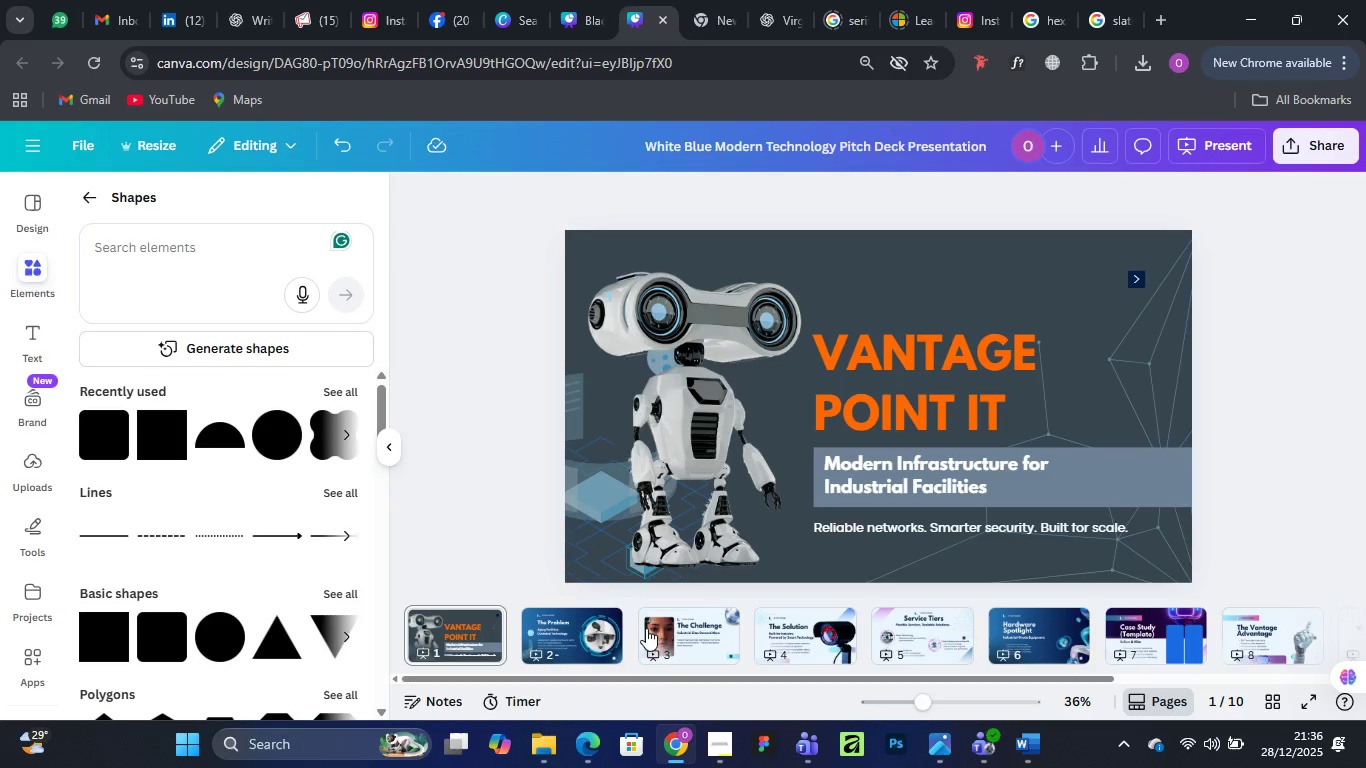 
wait(13.44)
 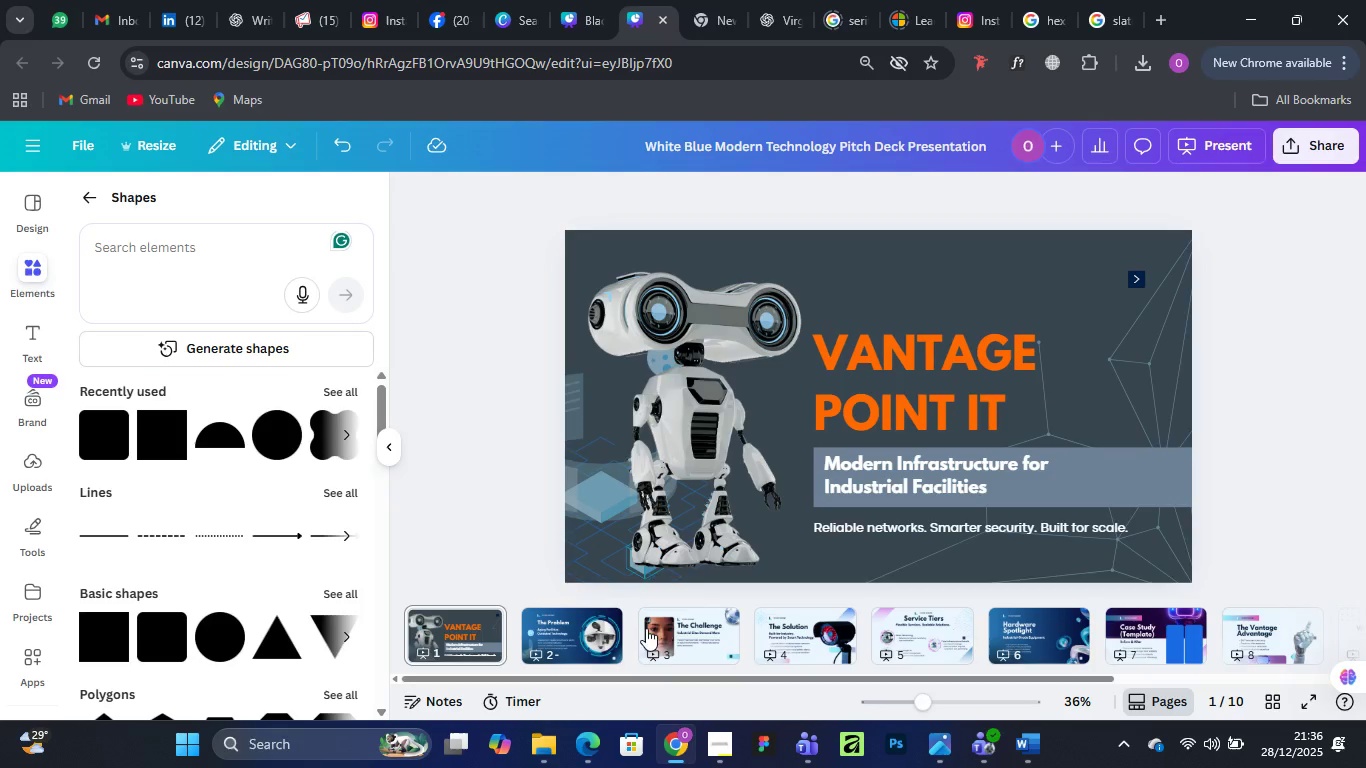 
left_click([555, 624])
 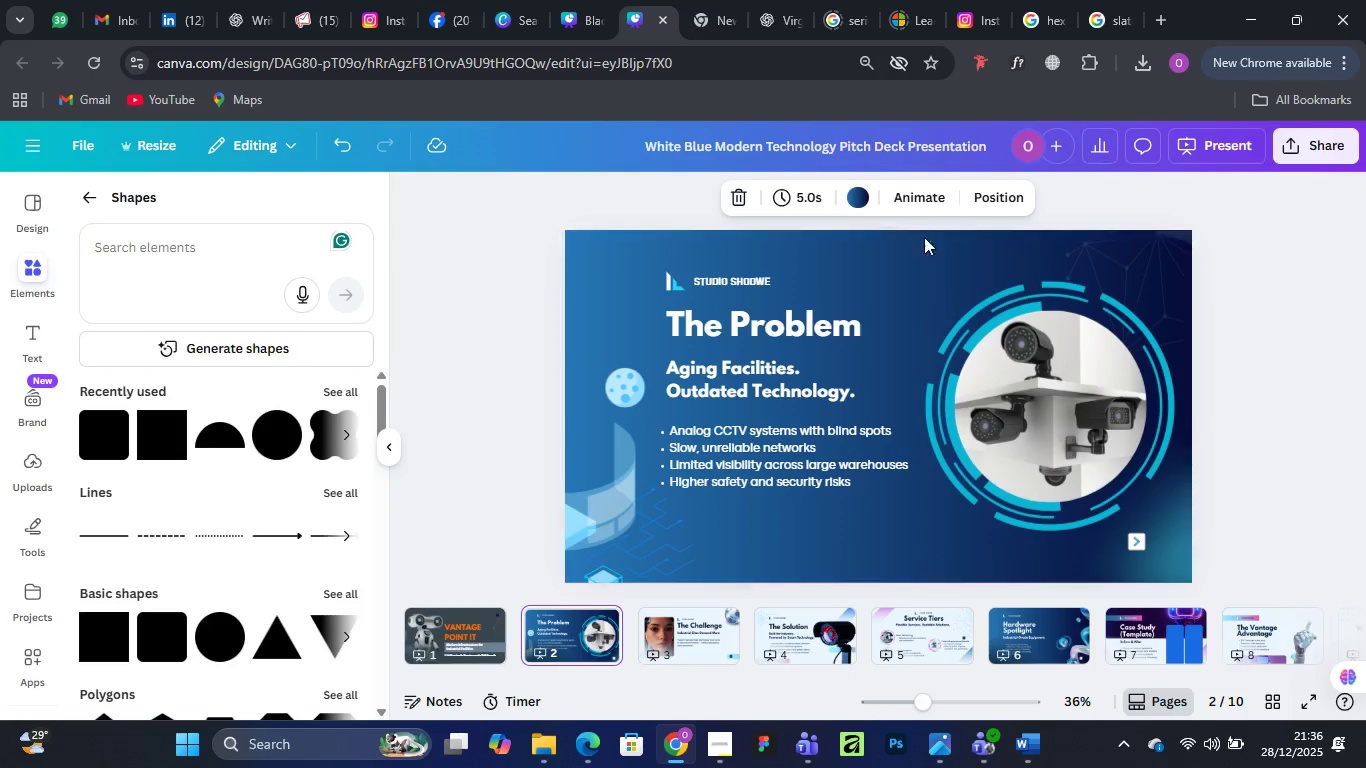 
left_click([924, 264])
 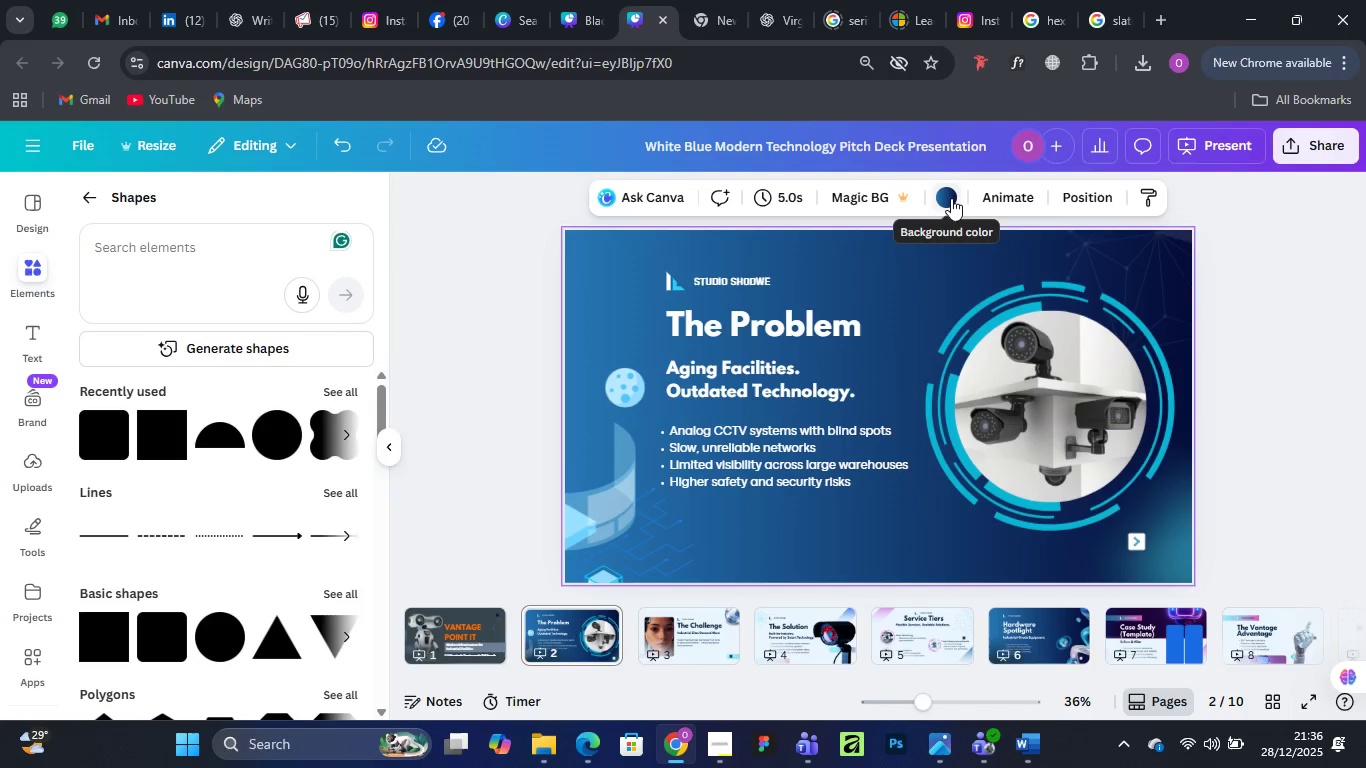 
left_click([951, 198])
 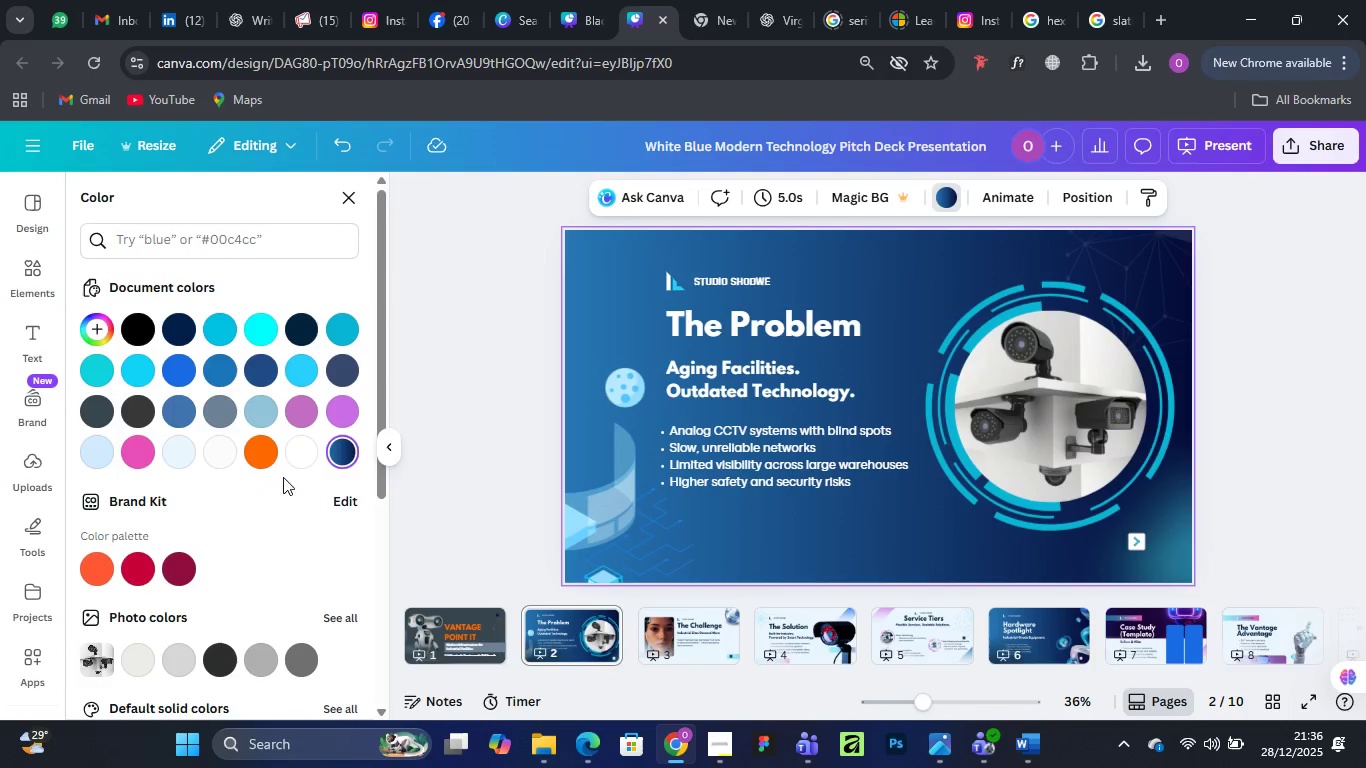 
mouse_move([265, 398])
 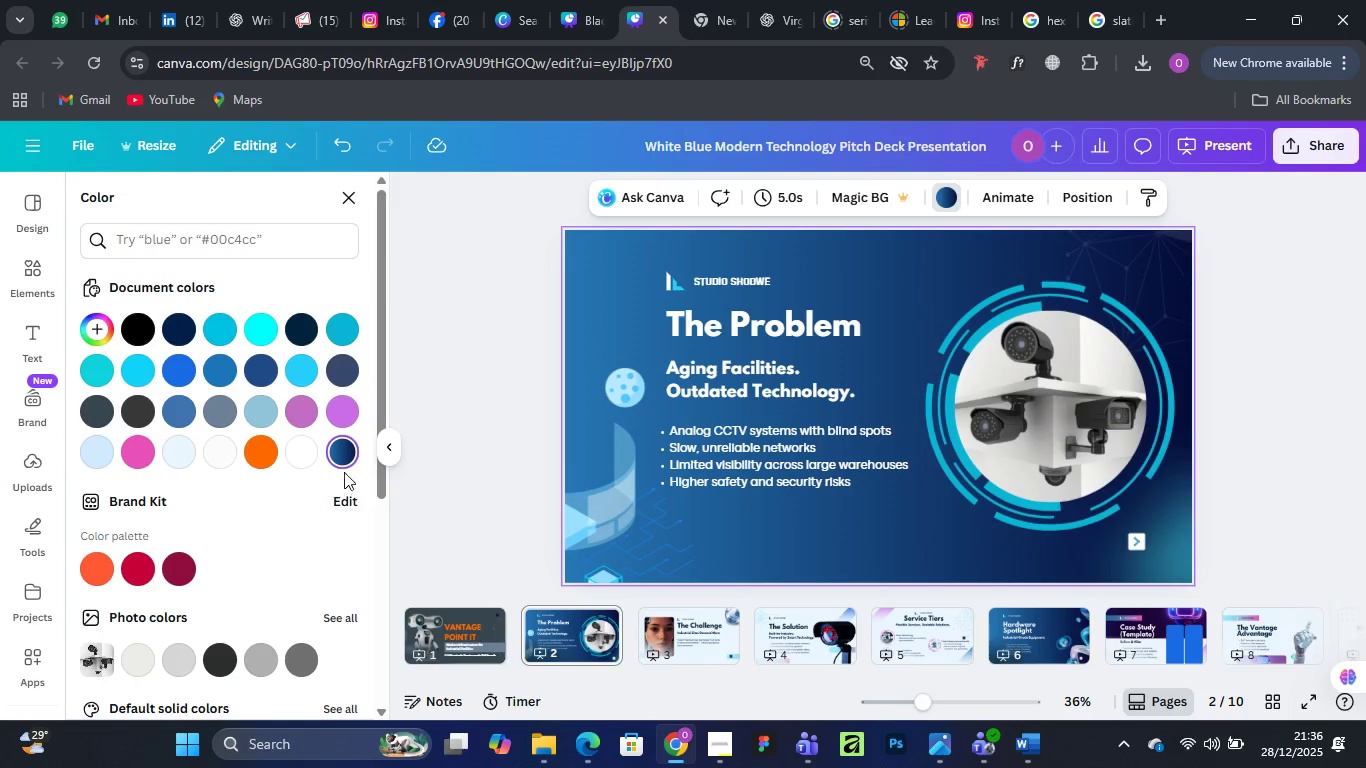 
left_click([344, 451])
 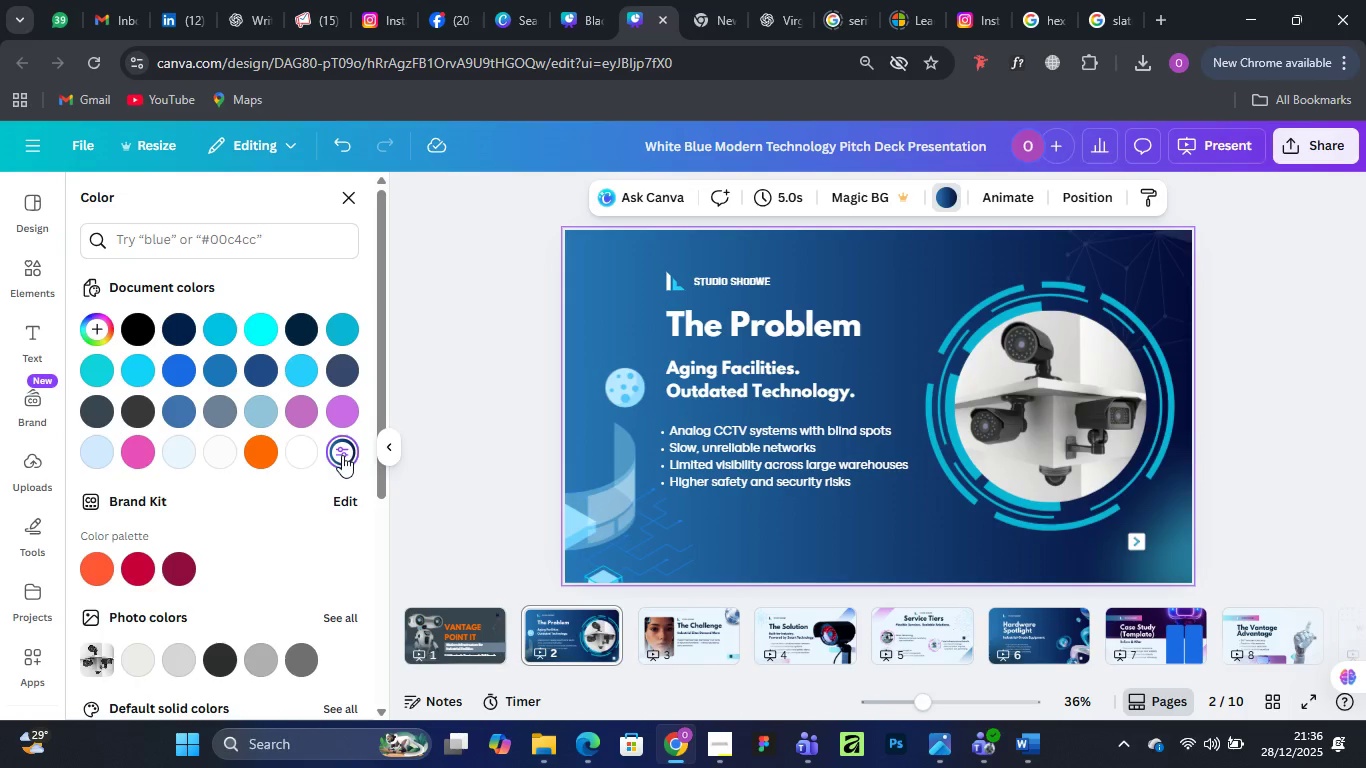 
left_click([342, 455])
 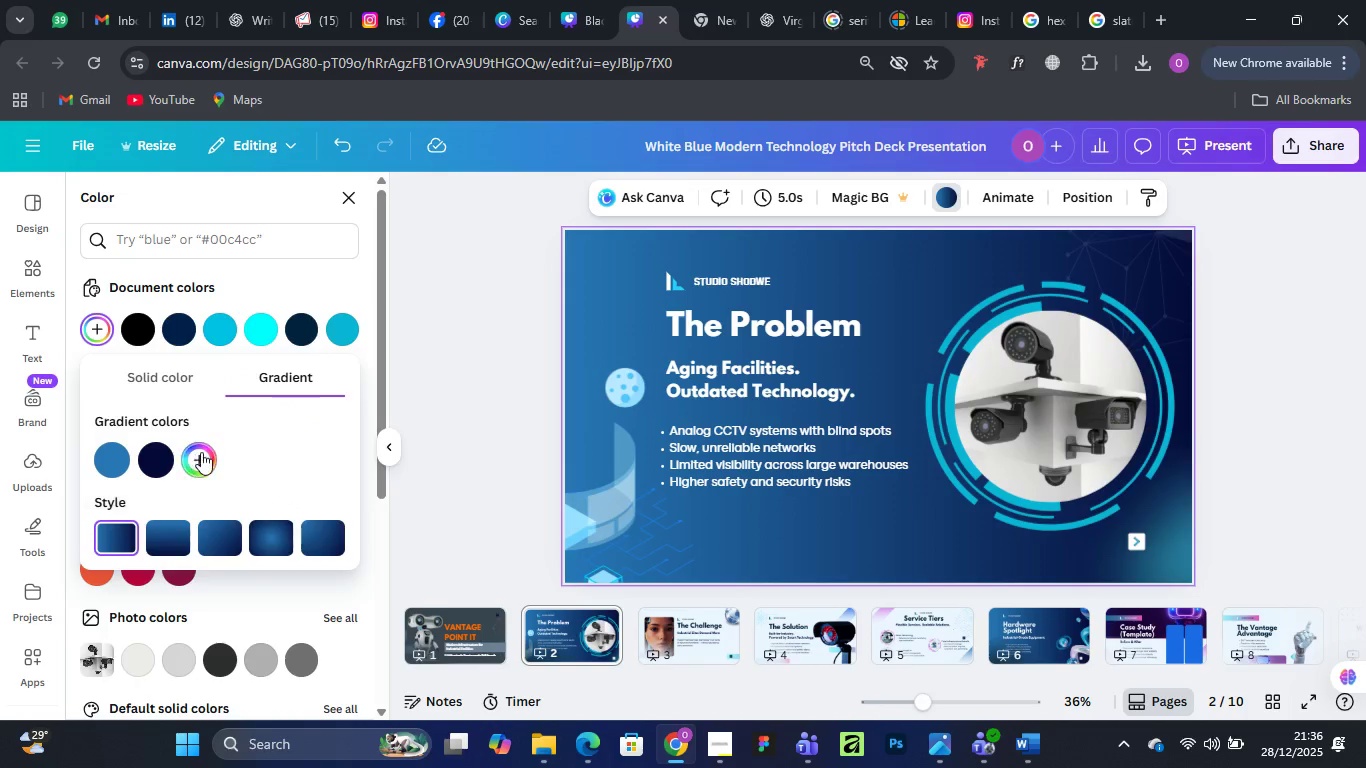 
left_click([115, 453])
 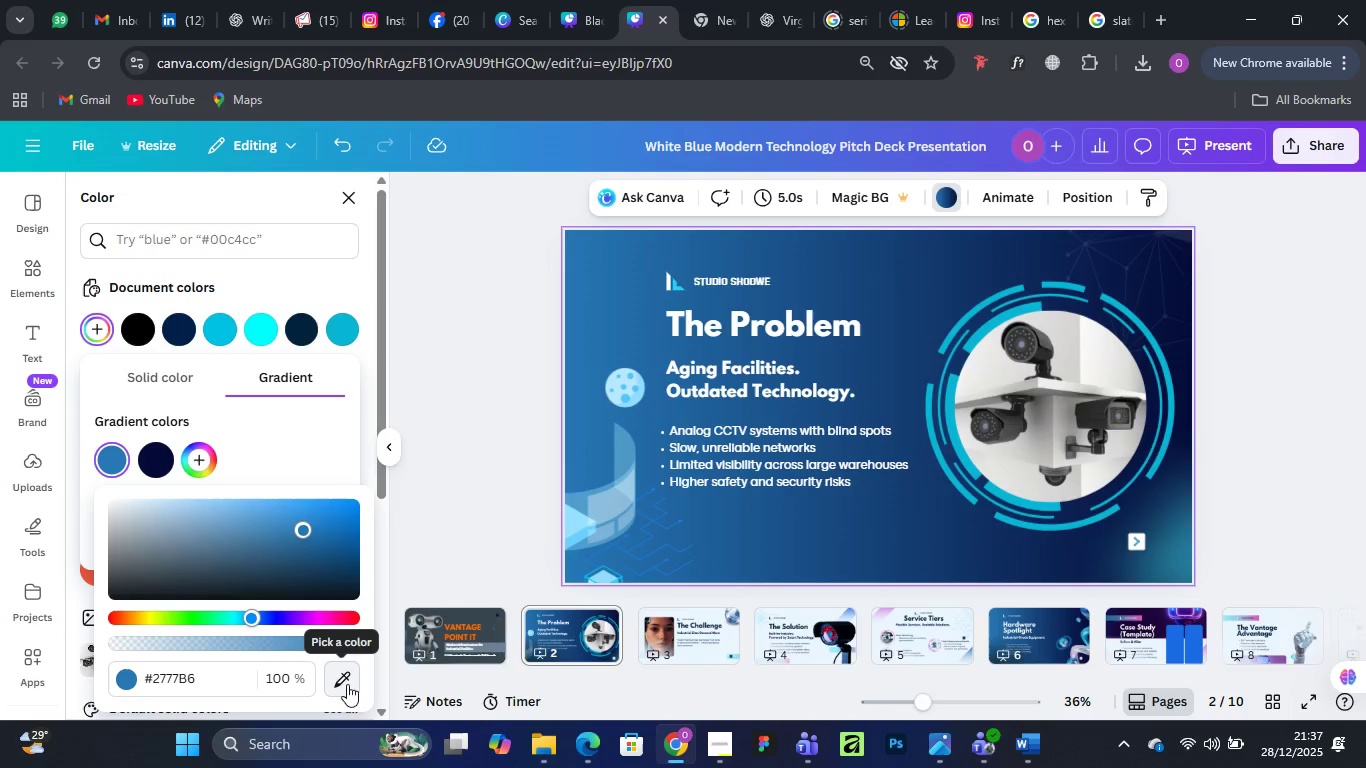 
left_click([492, 287])
 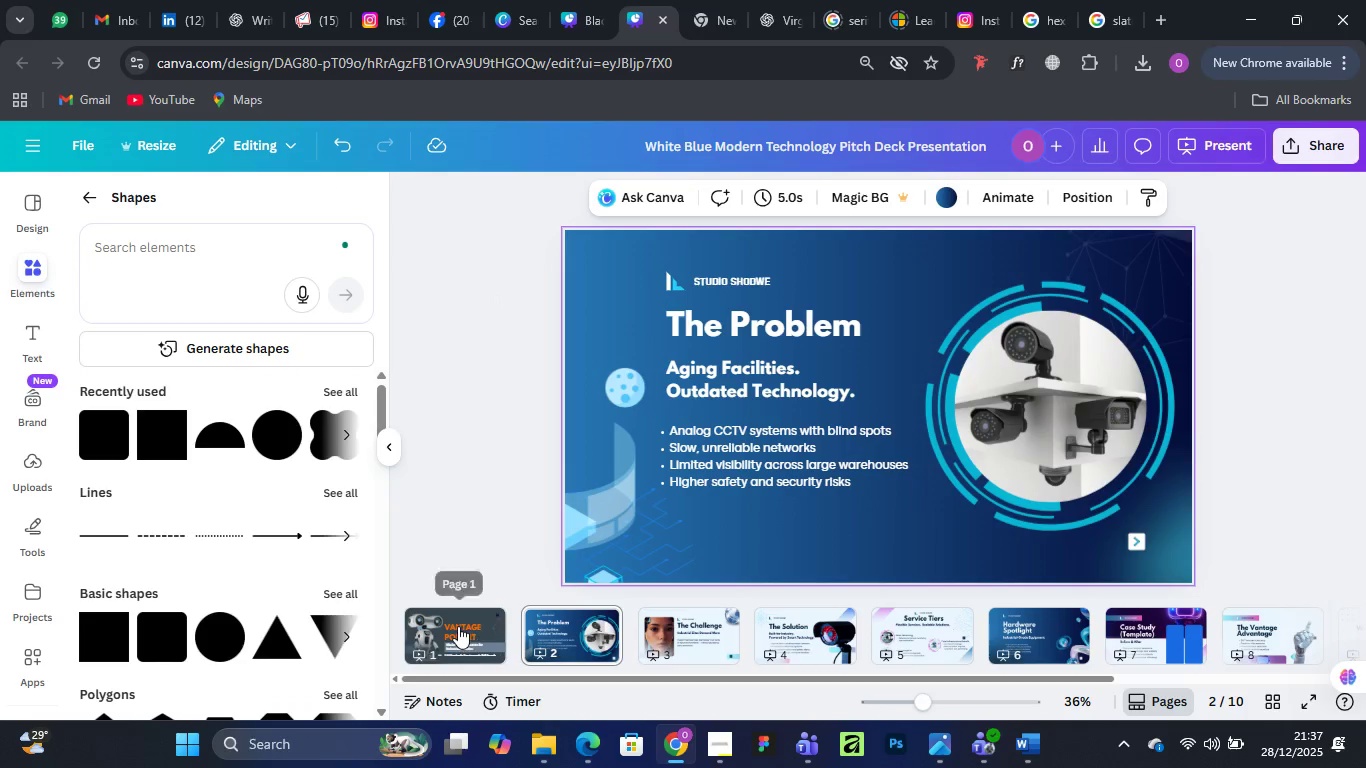 
left_click([458, 626])
 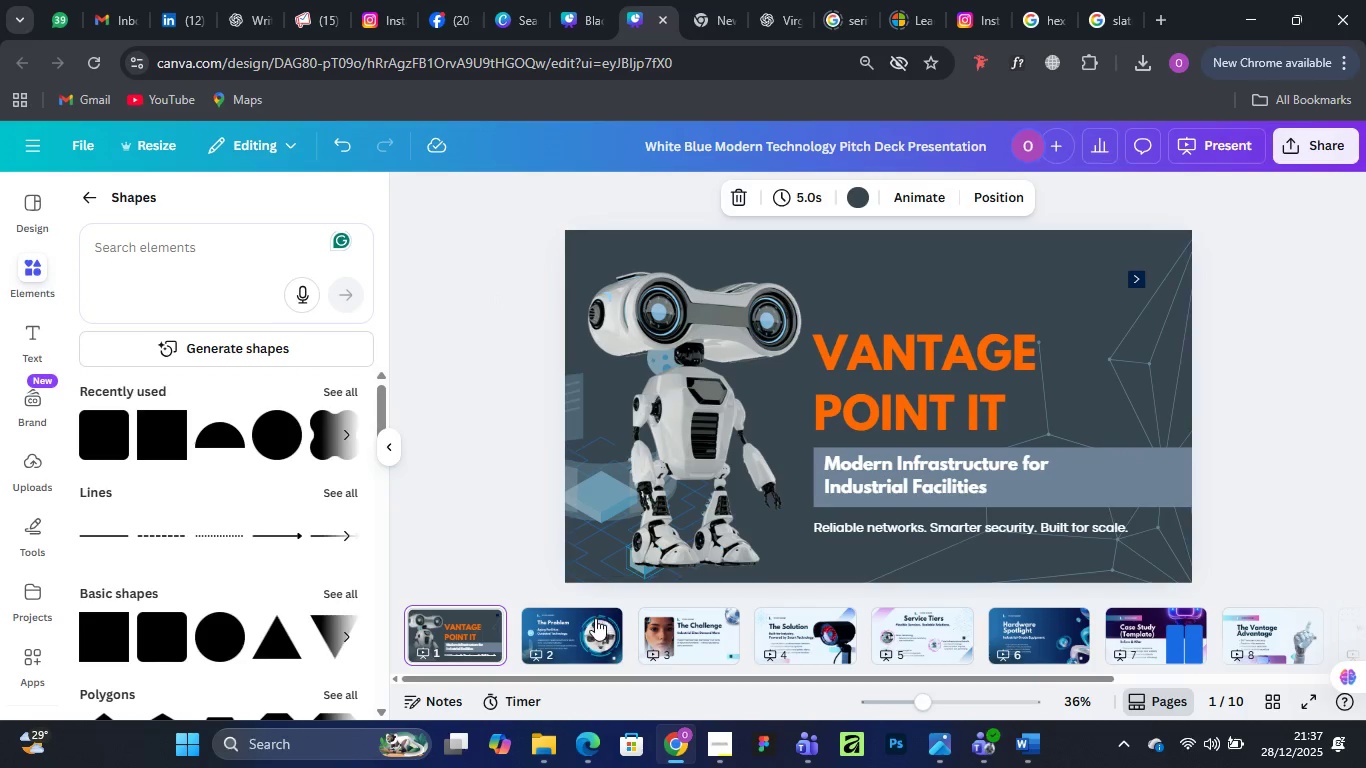 
left_click([593, 621])
 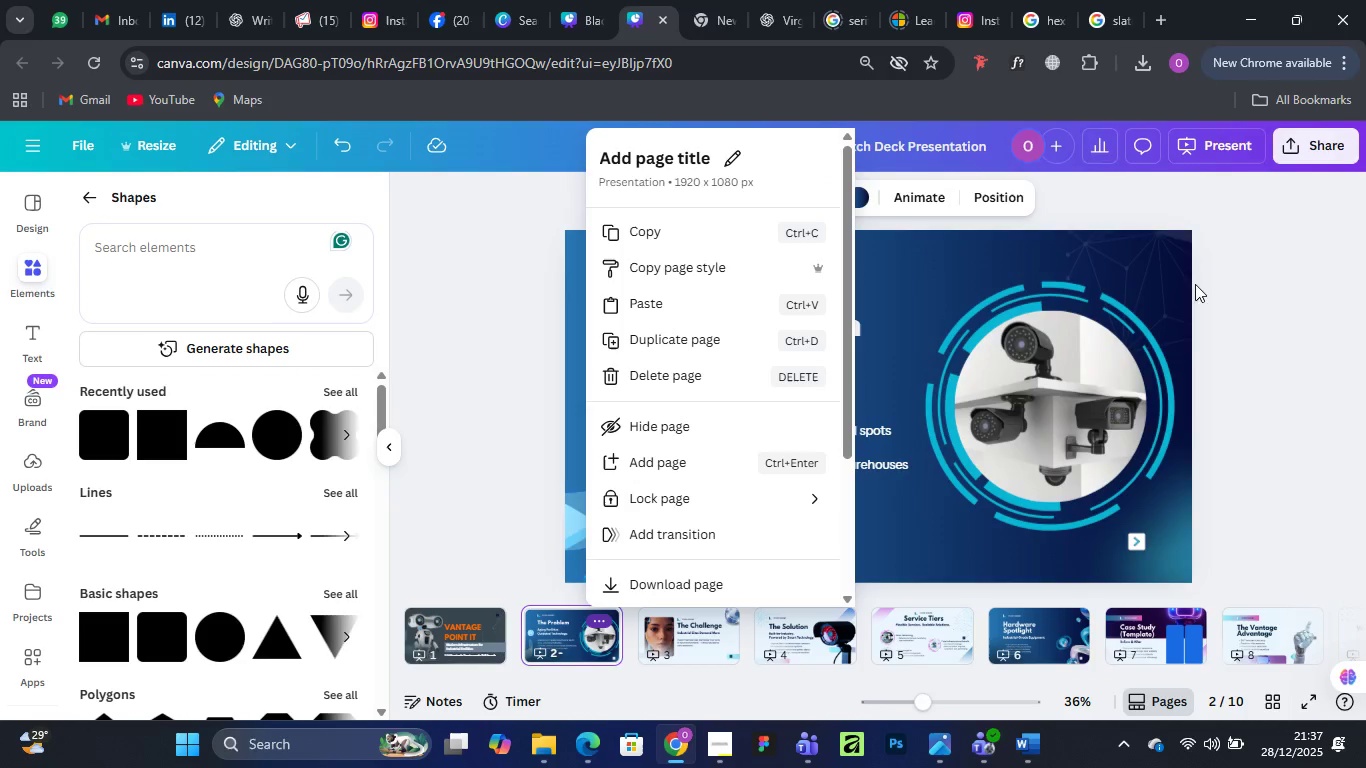 
left_click([1326, 256])
 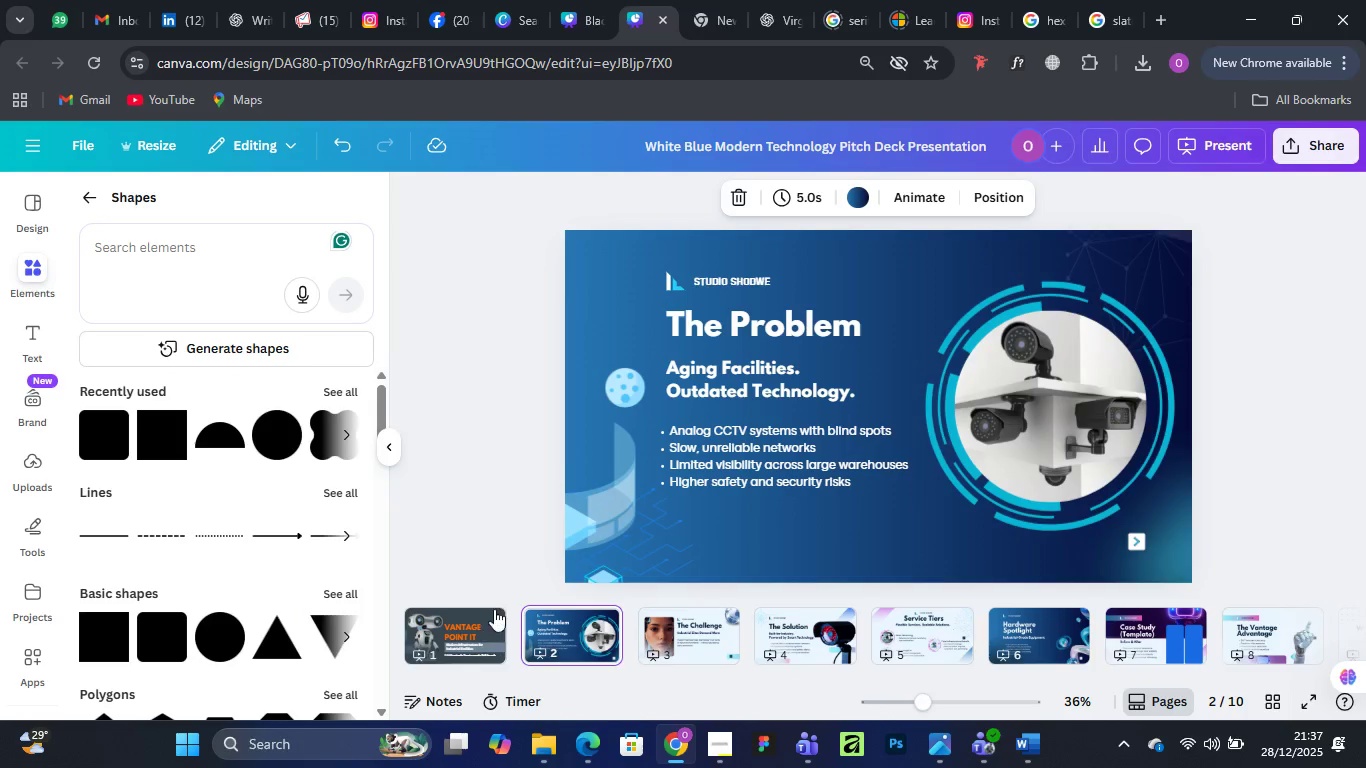 
wait(11.72)
 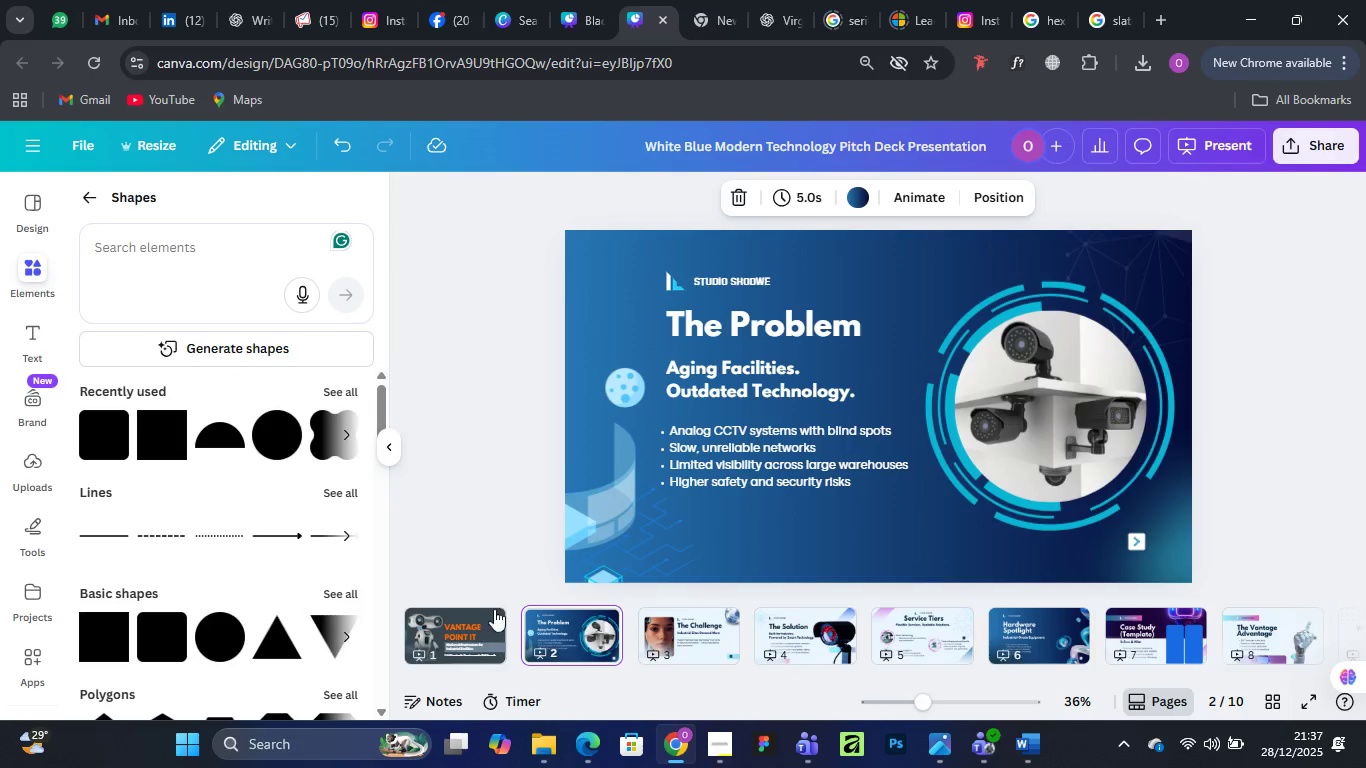 
left_click([560, 629])
 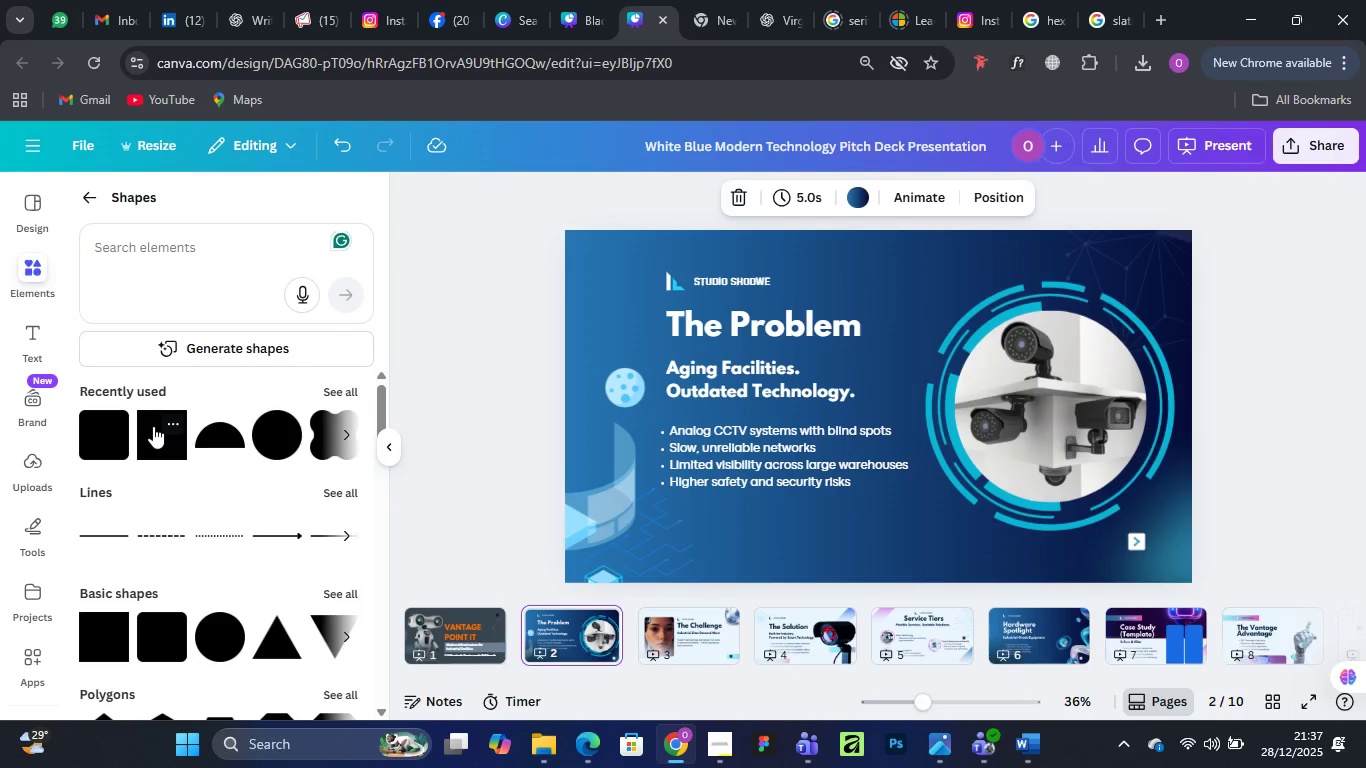 
wait(5.5)
 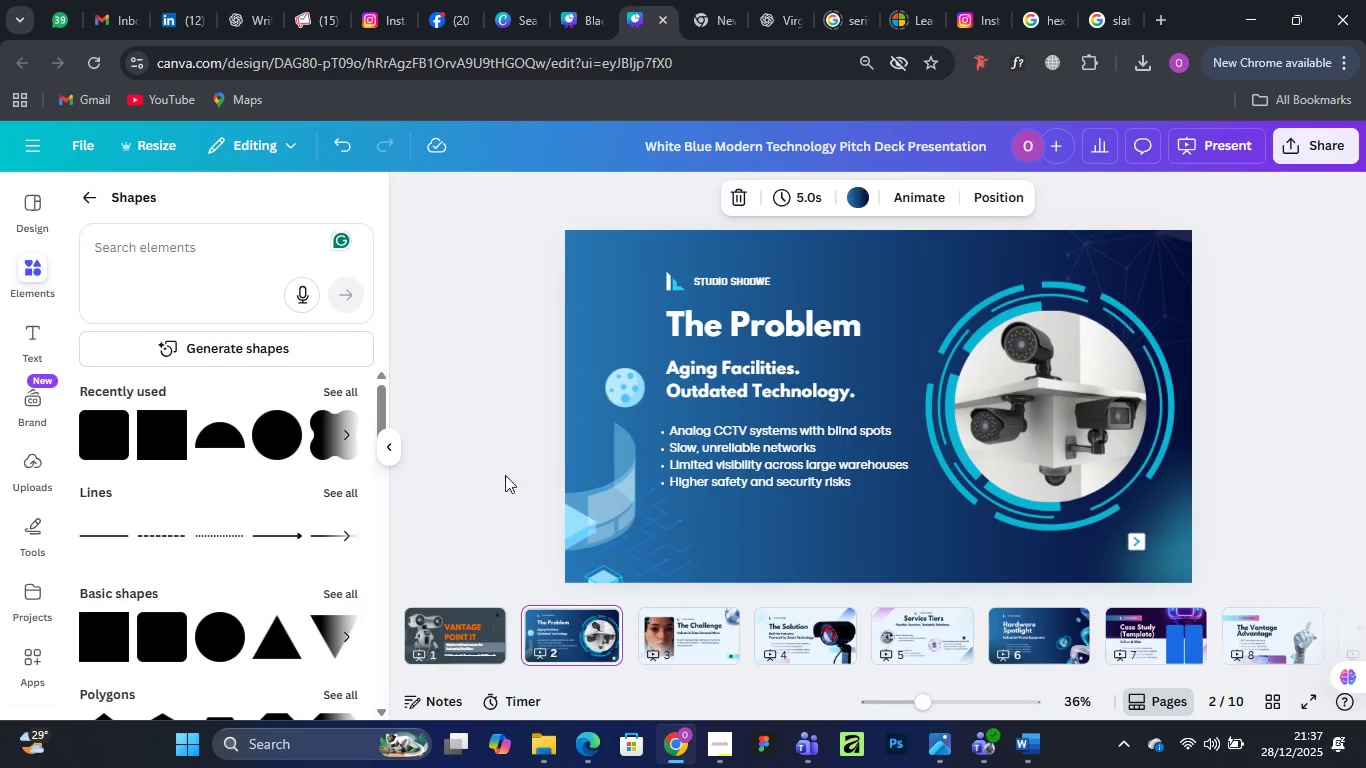 
left_click([31, 468])
 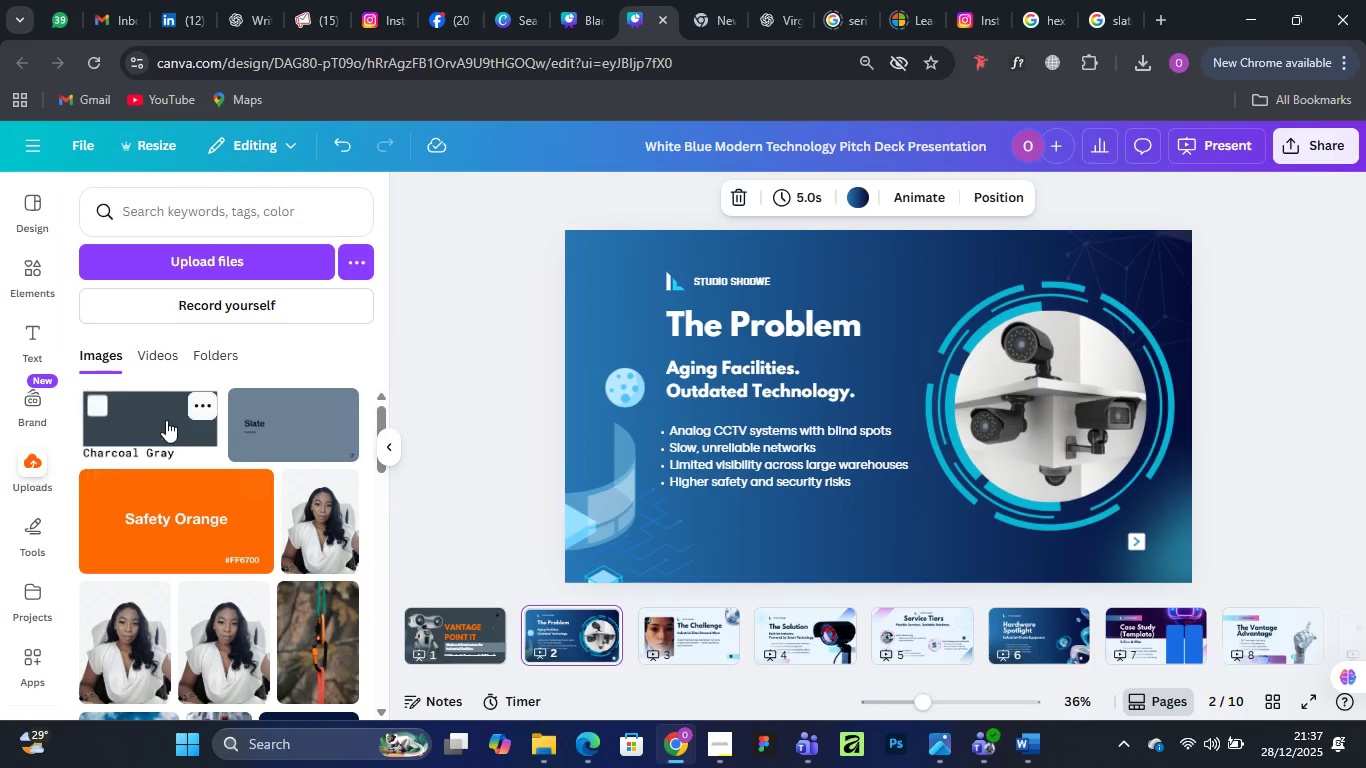 
left_click([166, 417])
 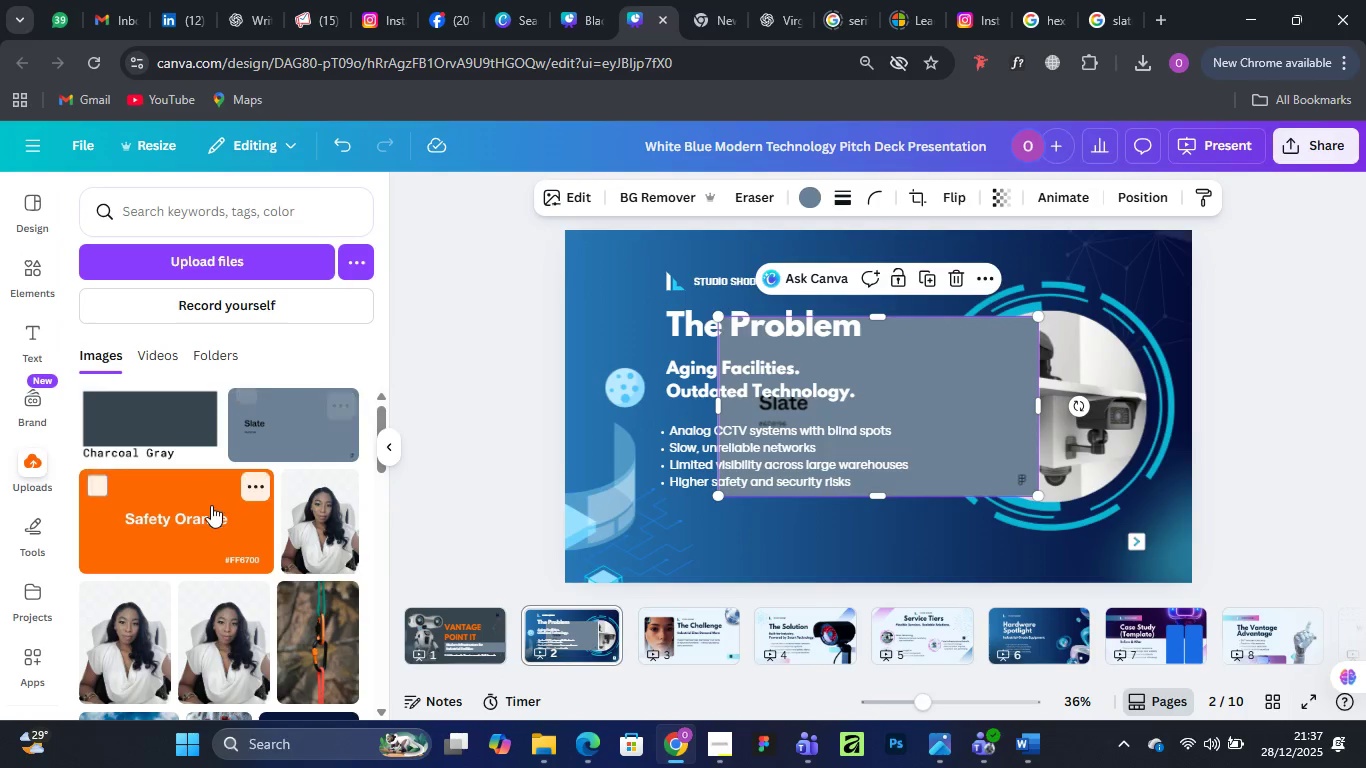 
left_click([211, 506])
 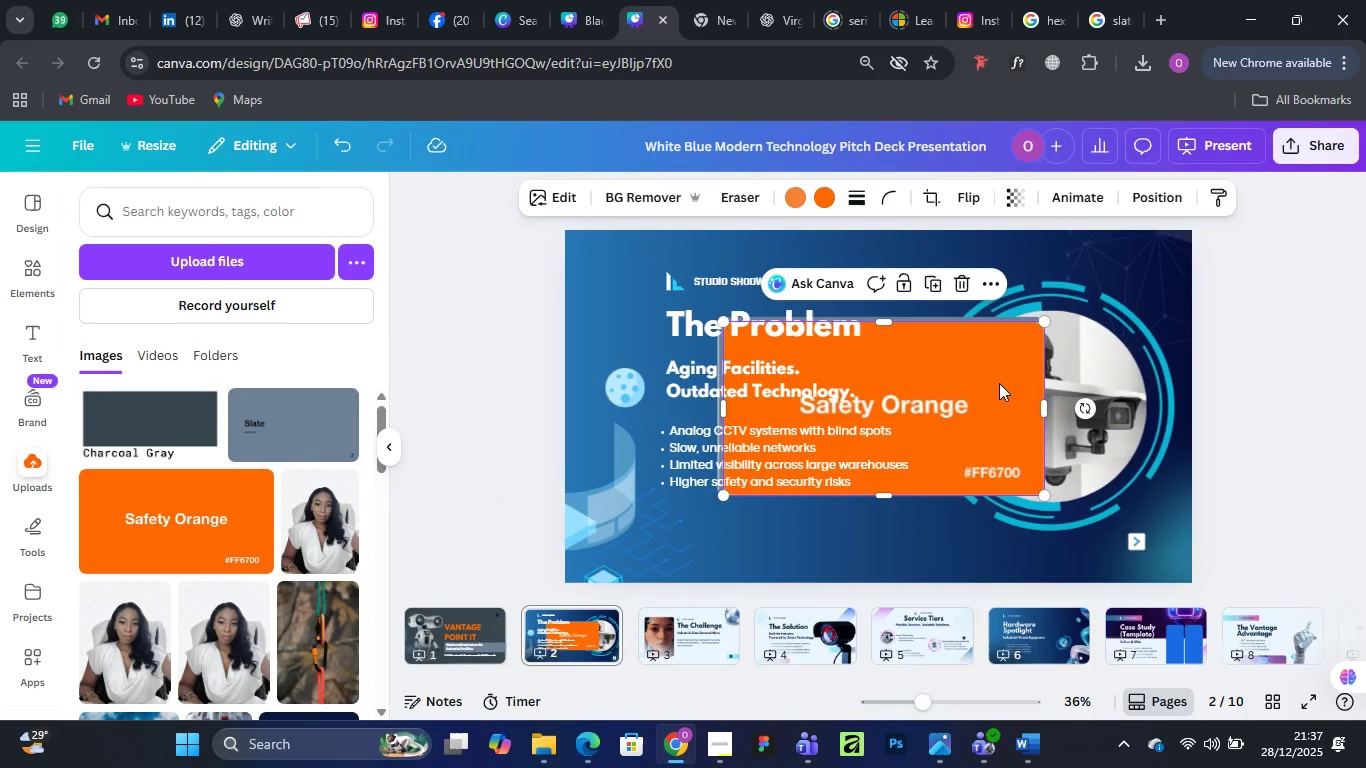 
left_click_drag(start_coordinate=[997, 380], to_coordinate=[1294, 463])
 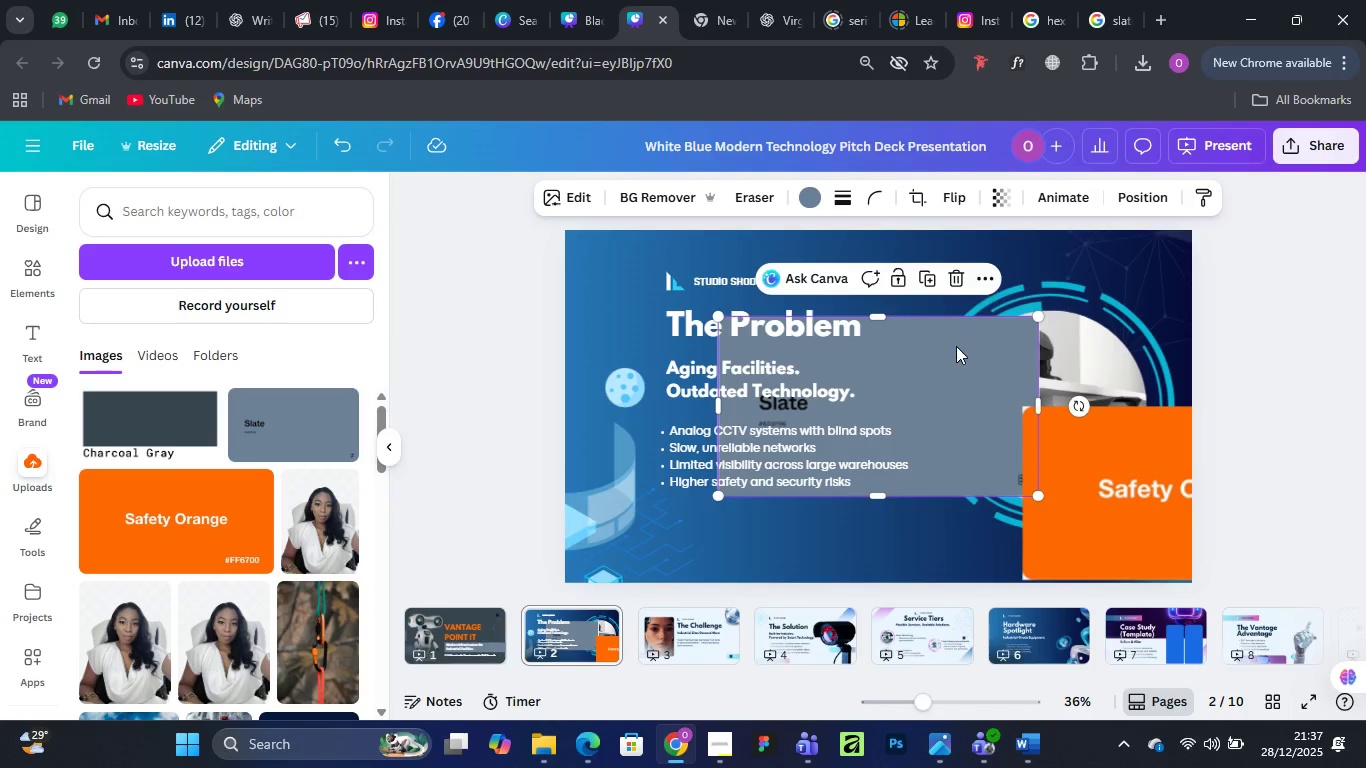 
left_click_drag(start_coordinate=[947, 346], to_coordinate=[739, 180])
 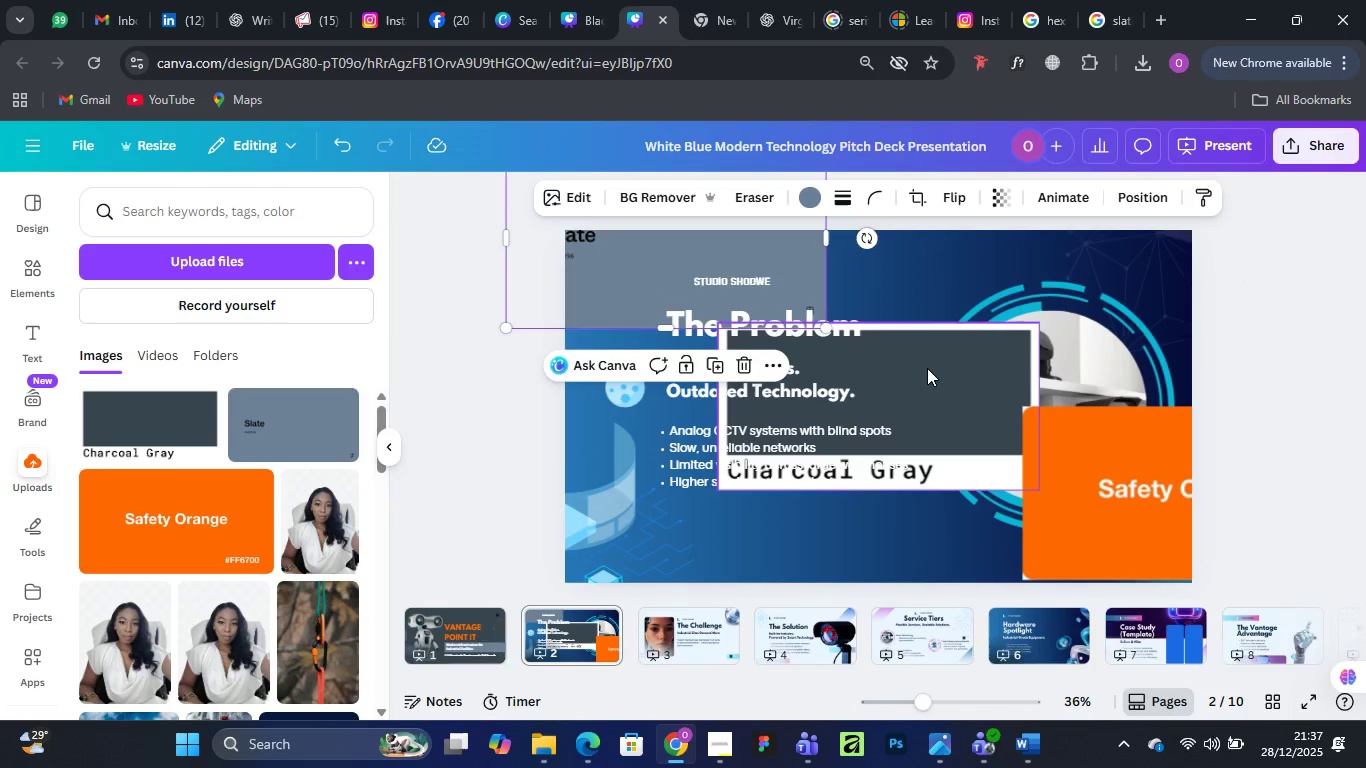 
left_click([927, 368])
 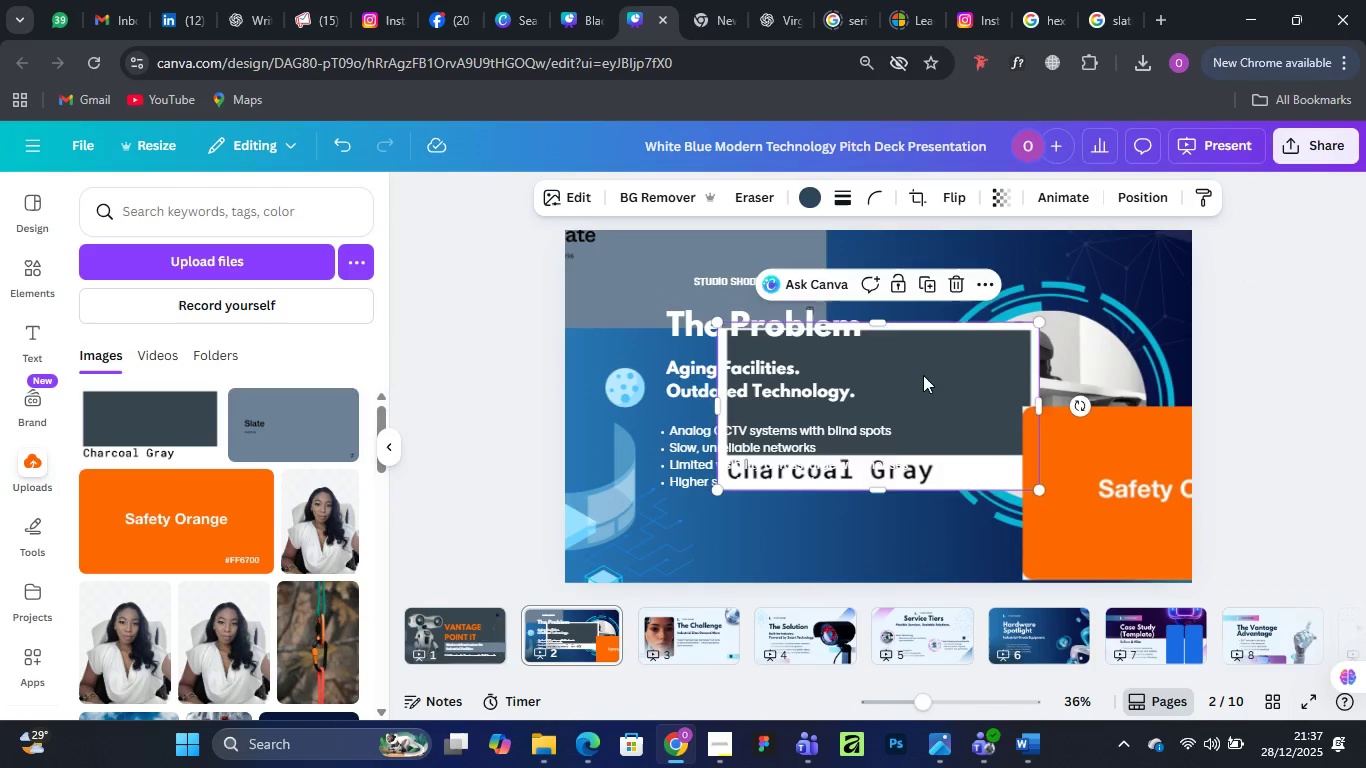 
left_click_drag(start_coordinate=[928, 371], to_coordinate=[916, 416])
 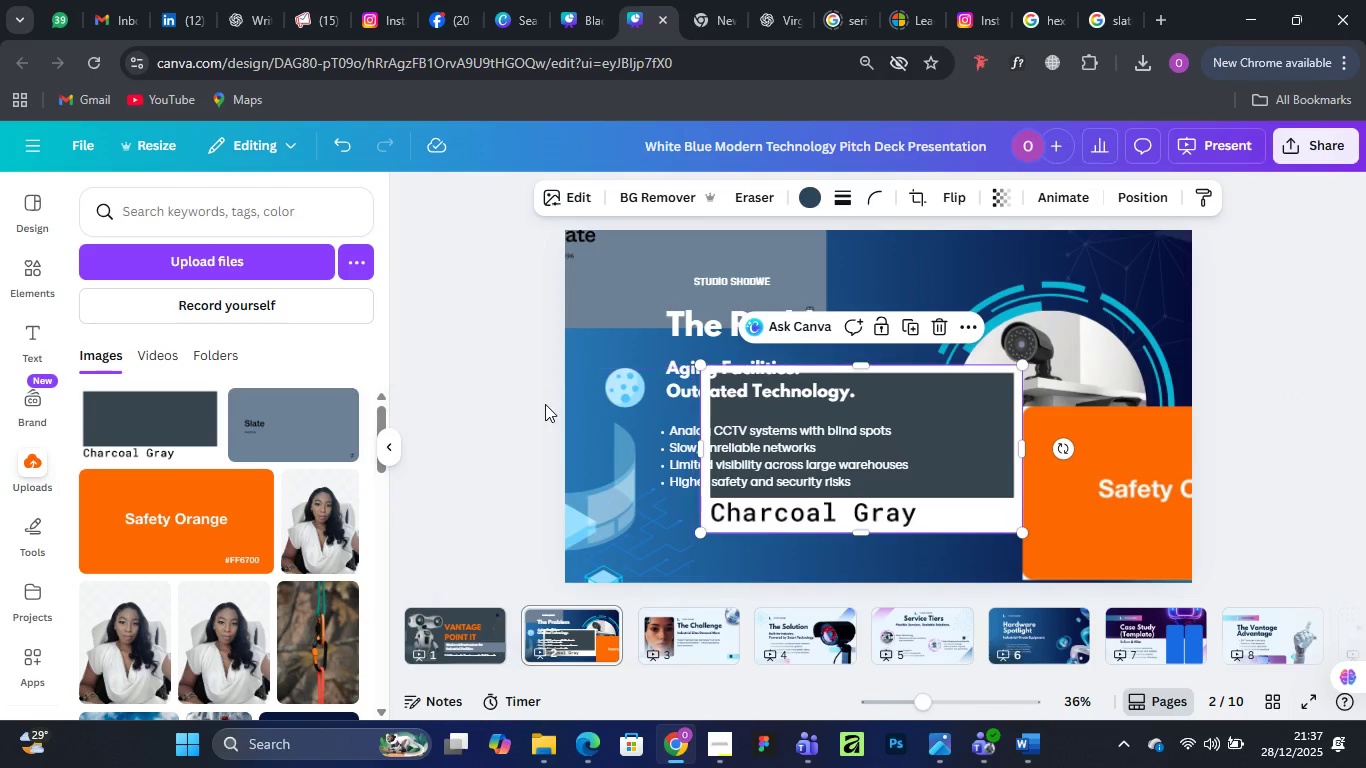 
left_click([988, 257])
 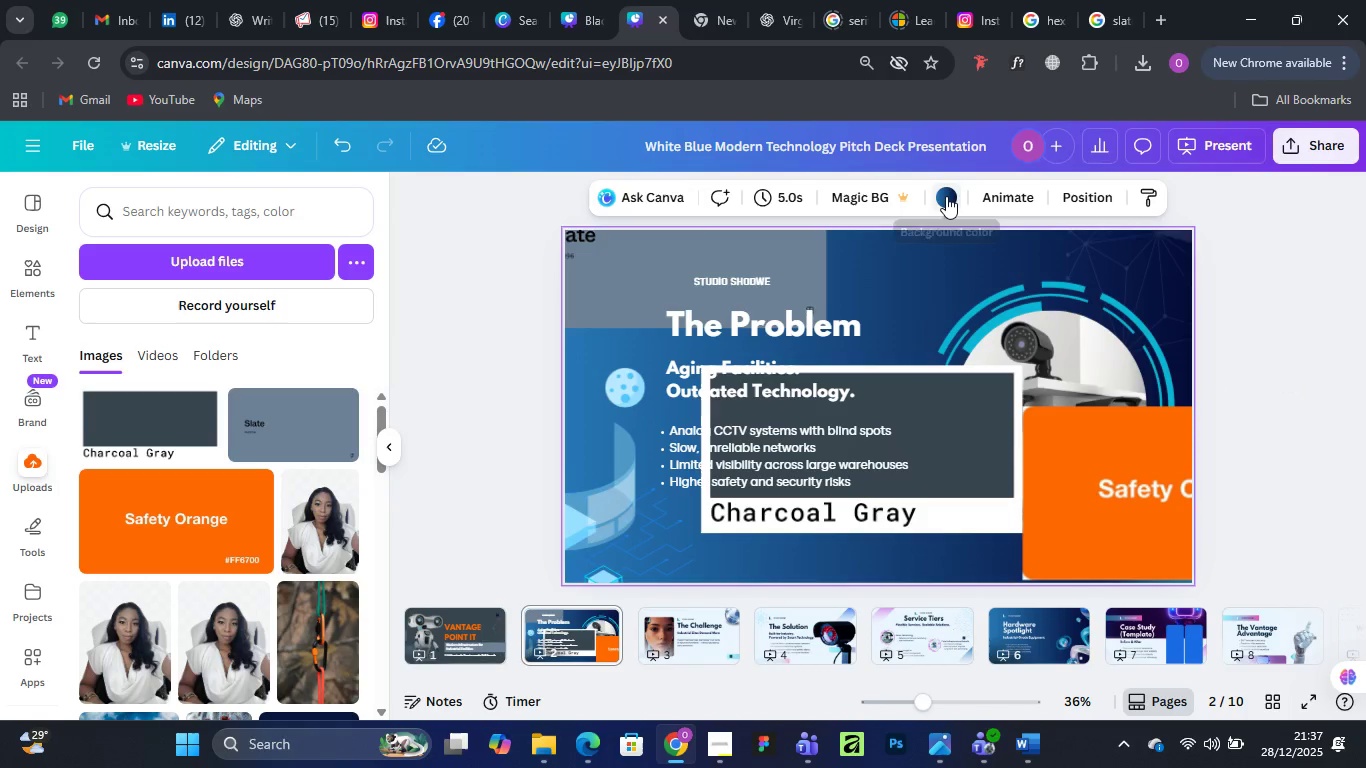 
left_click([946, 196])
 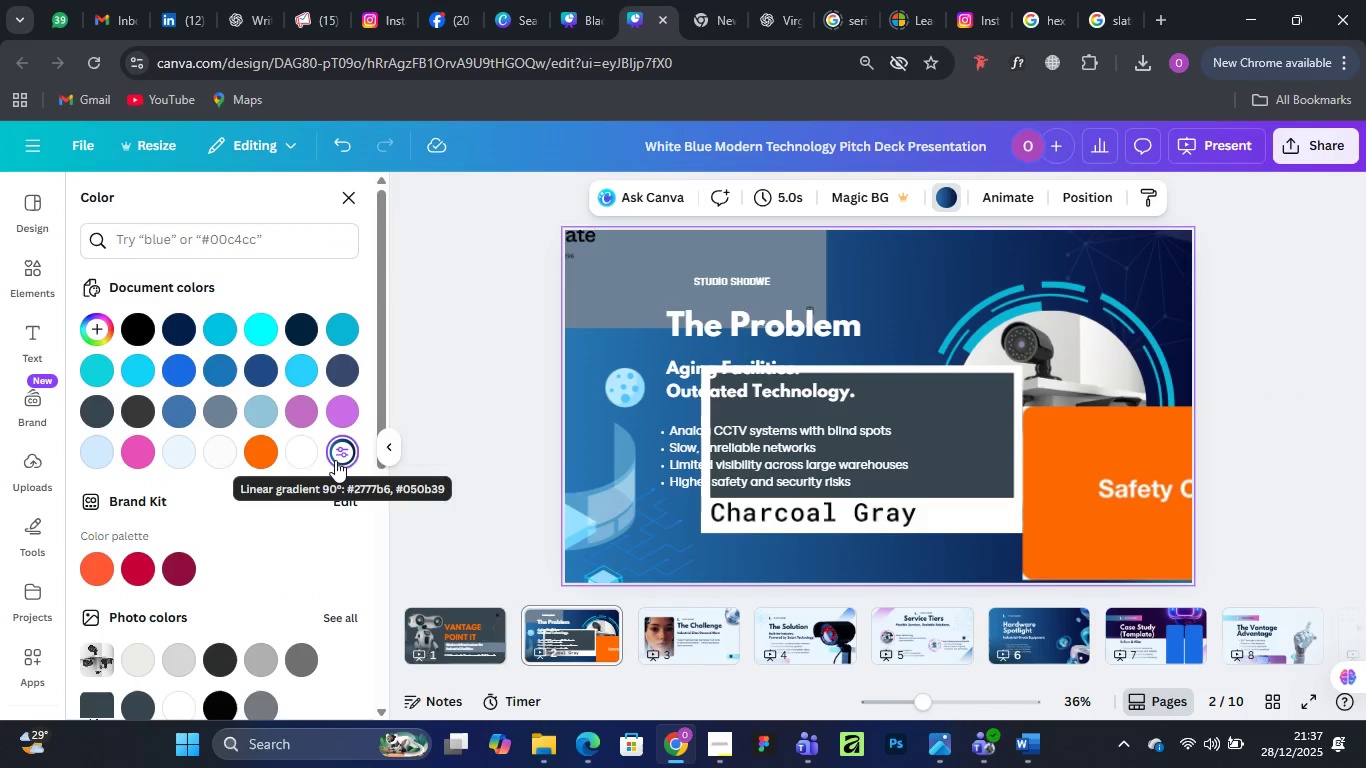 
left_click([344, 446])
 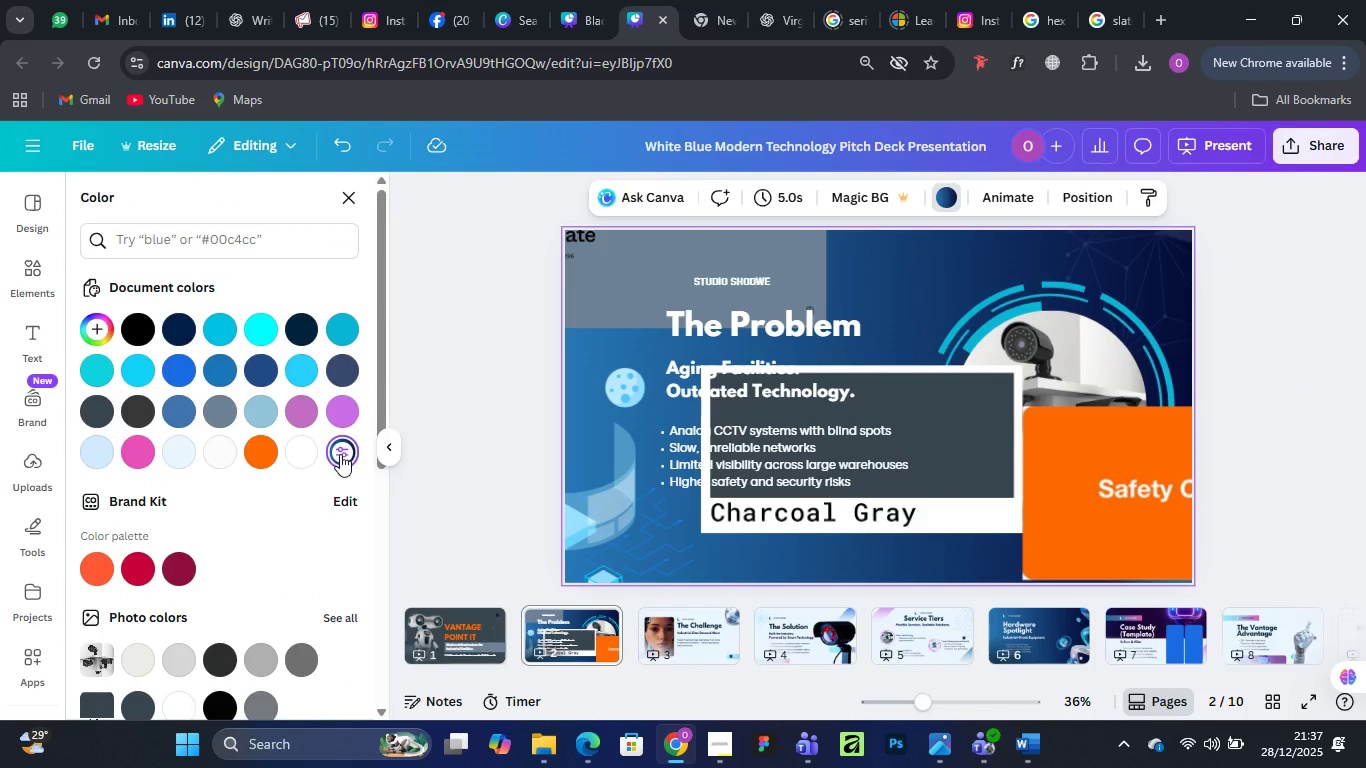 
left_click([340, 454])
 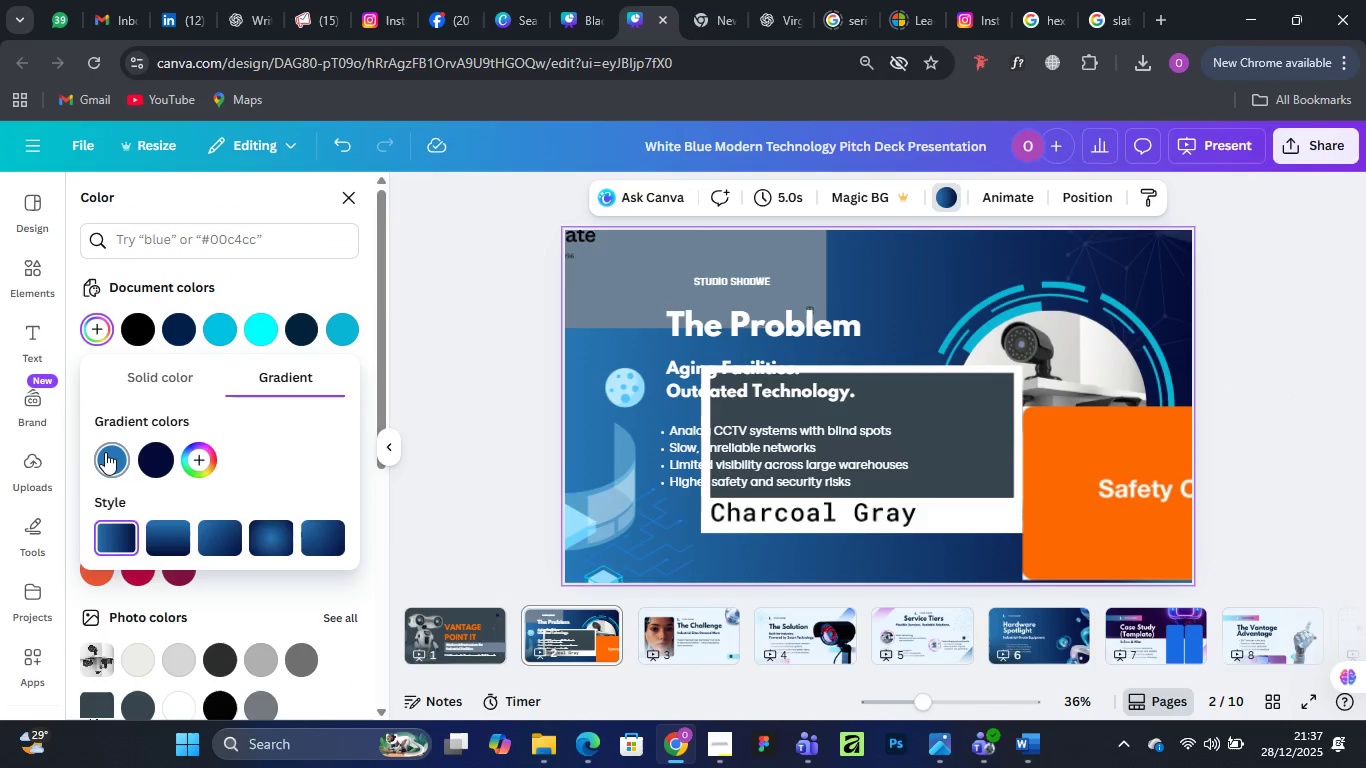 
left_click([104, 452])
 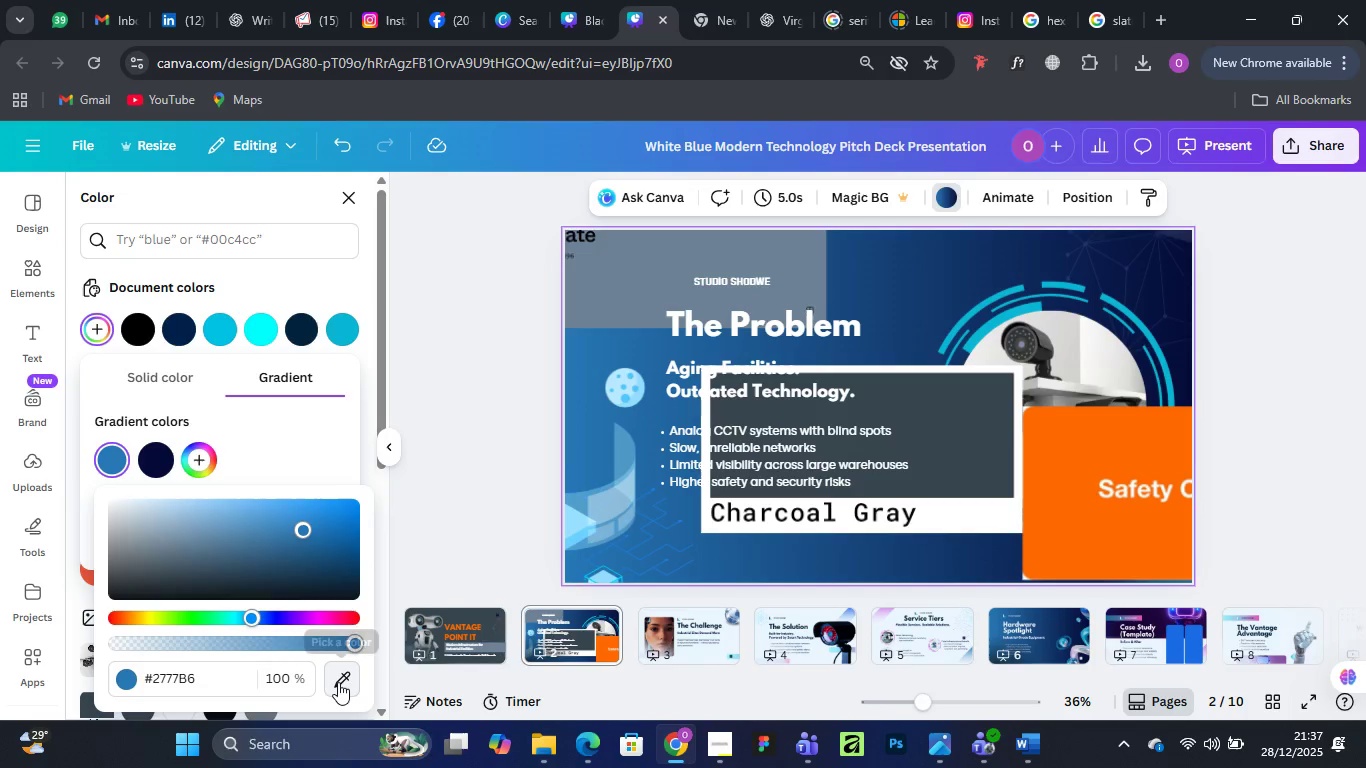 
left_click([338, 682])
 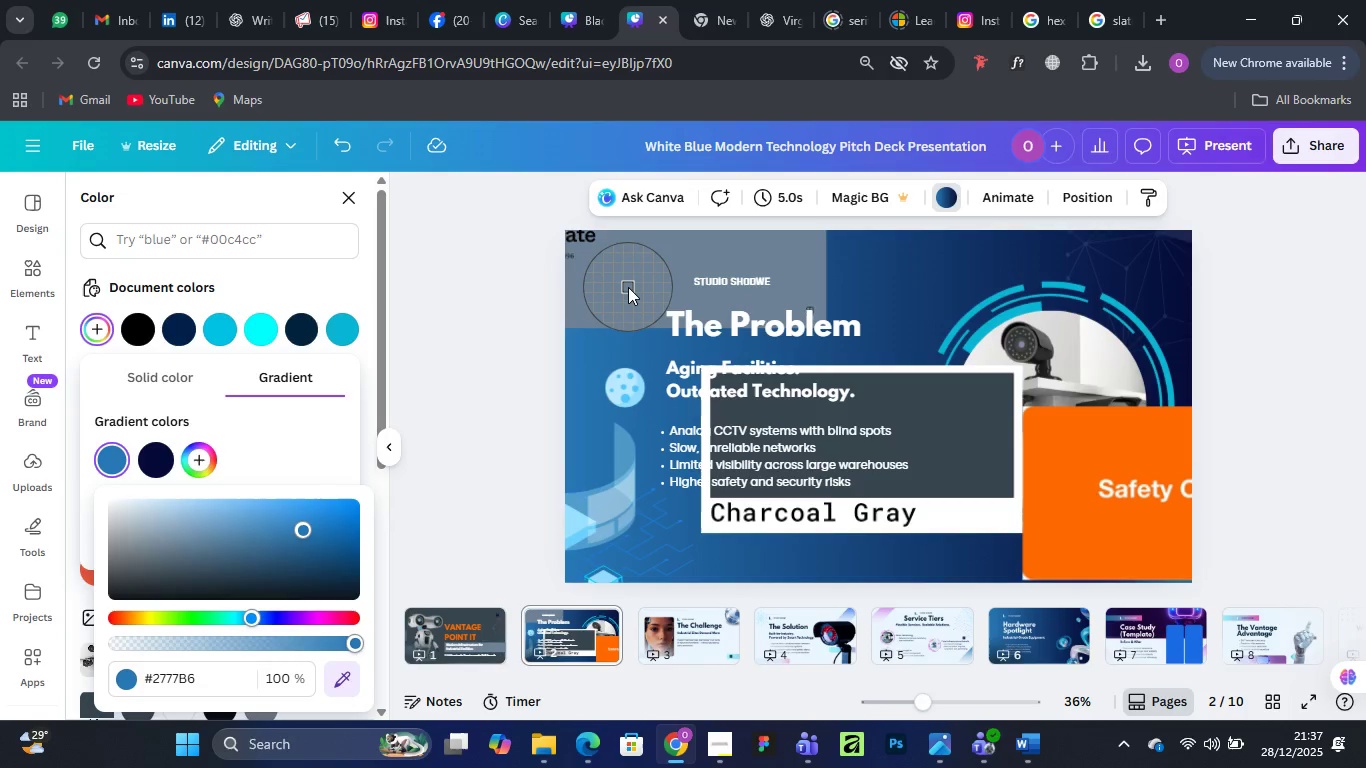 
left_click([628, 287])
 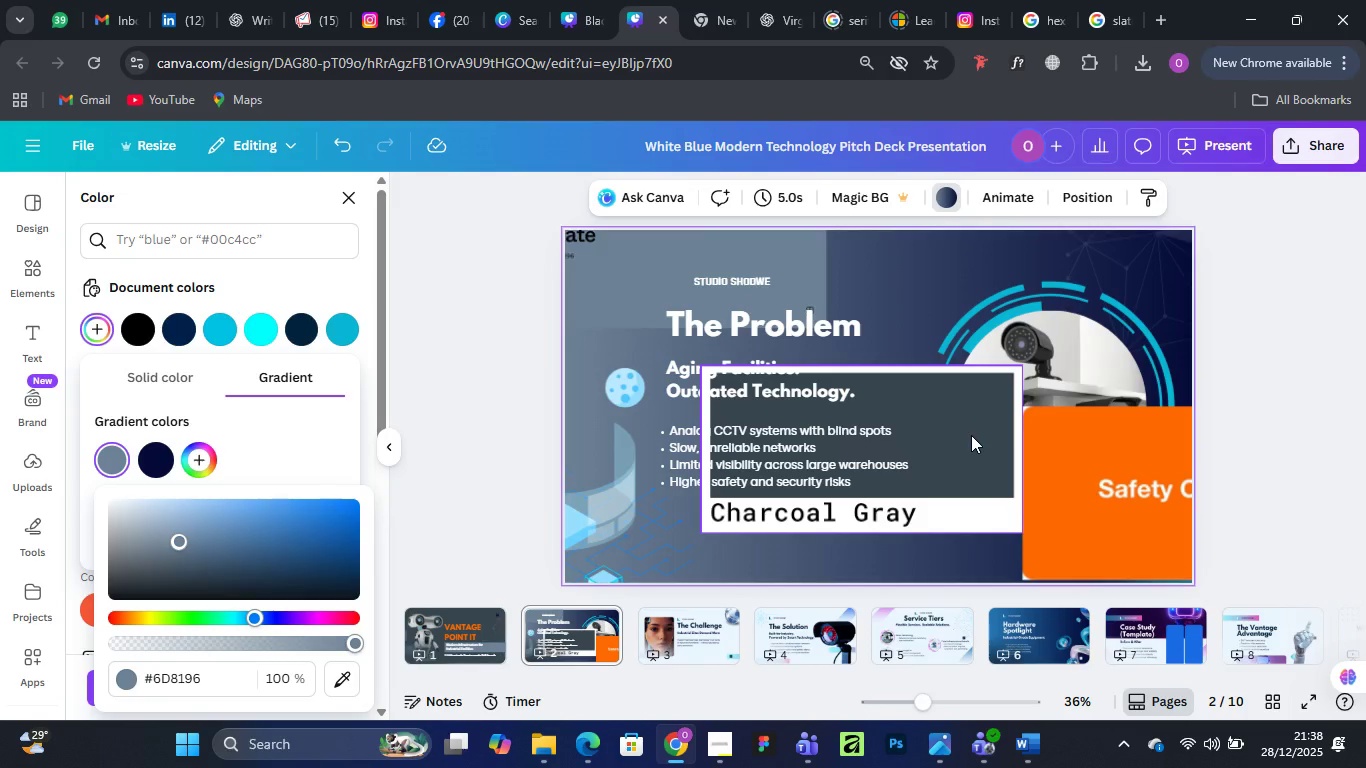 
wait(16.56)
 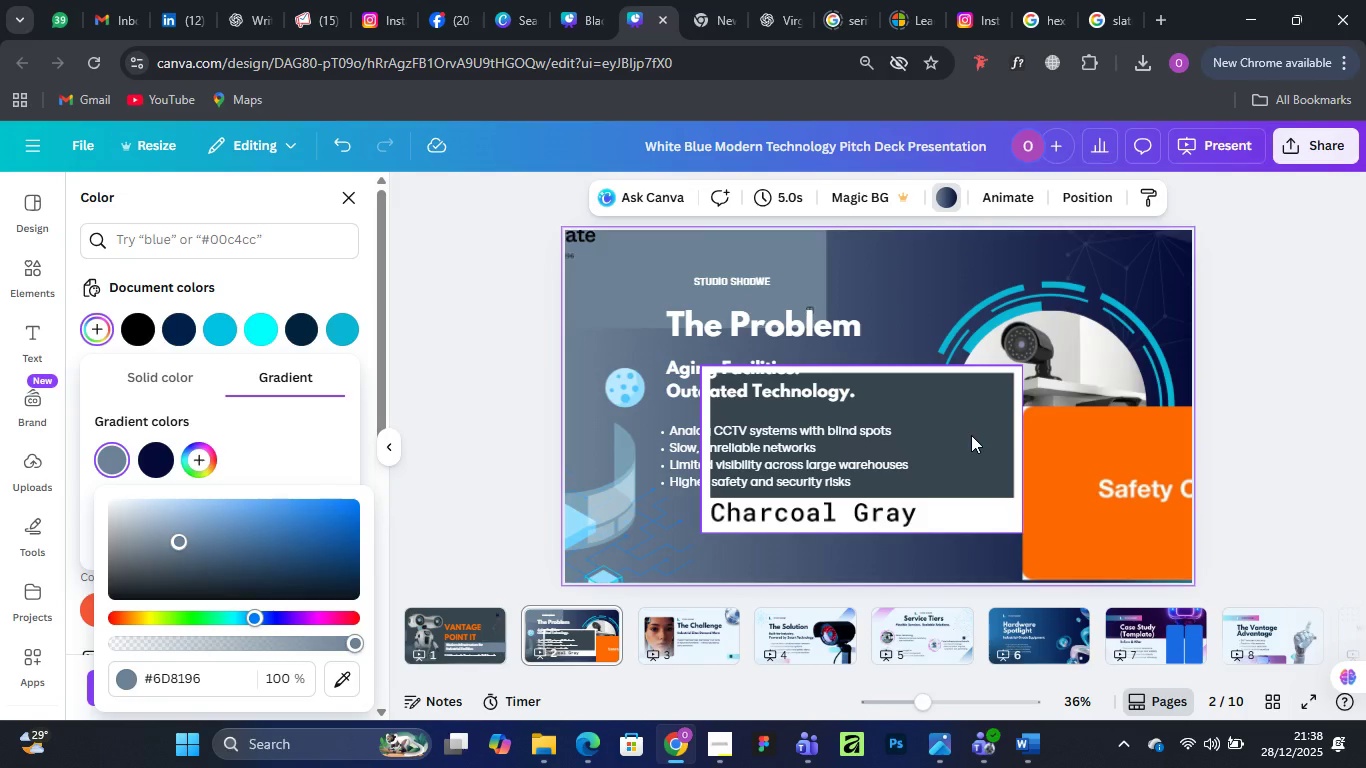 
left_click([163, 454])
 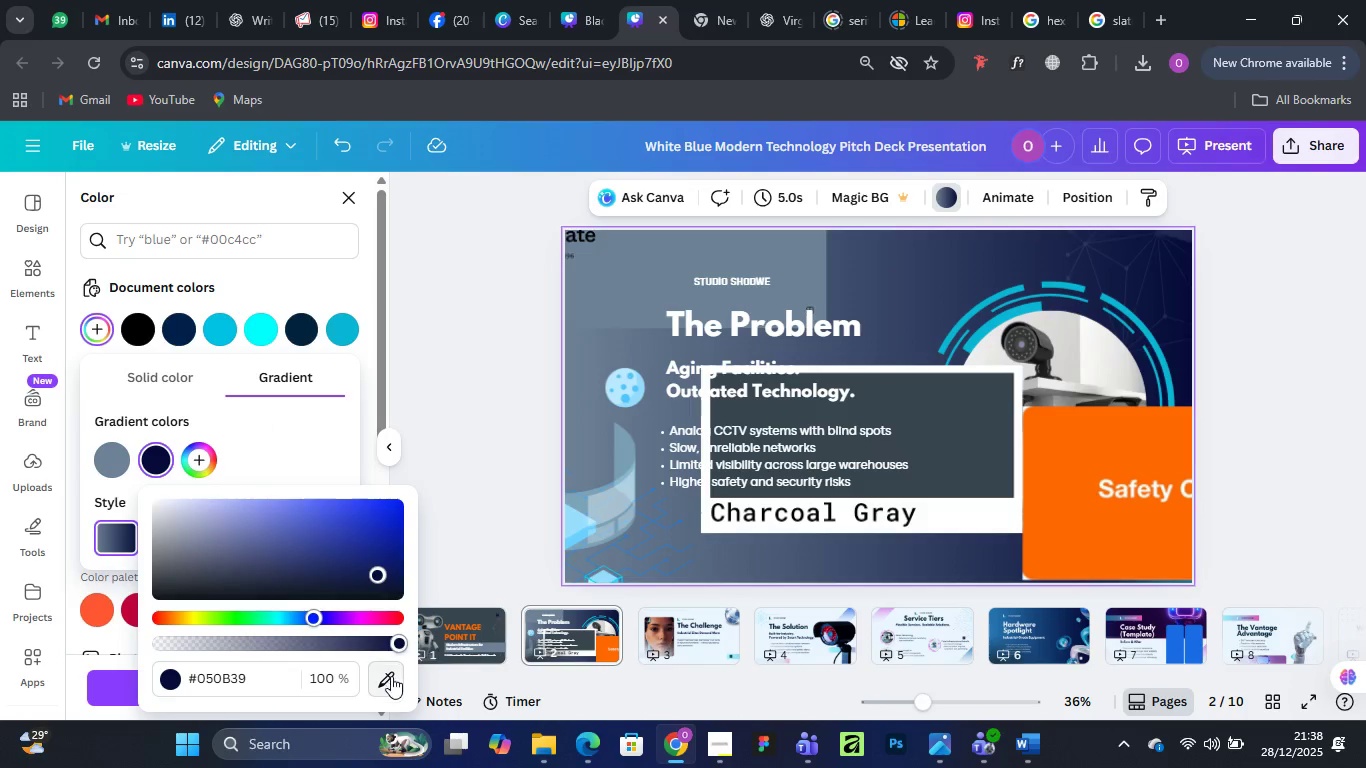 
left_click([391, 676])
 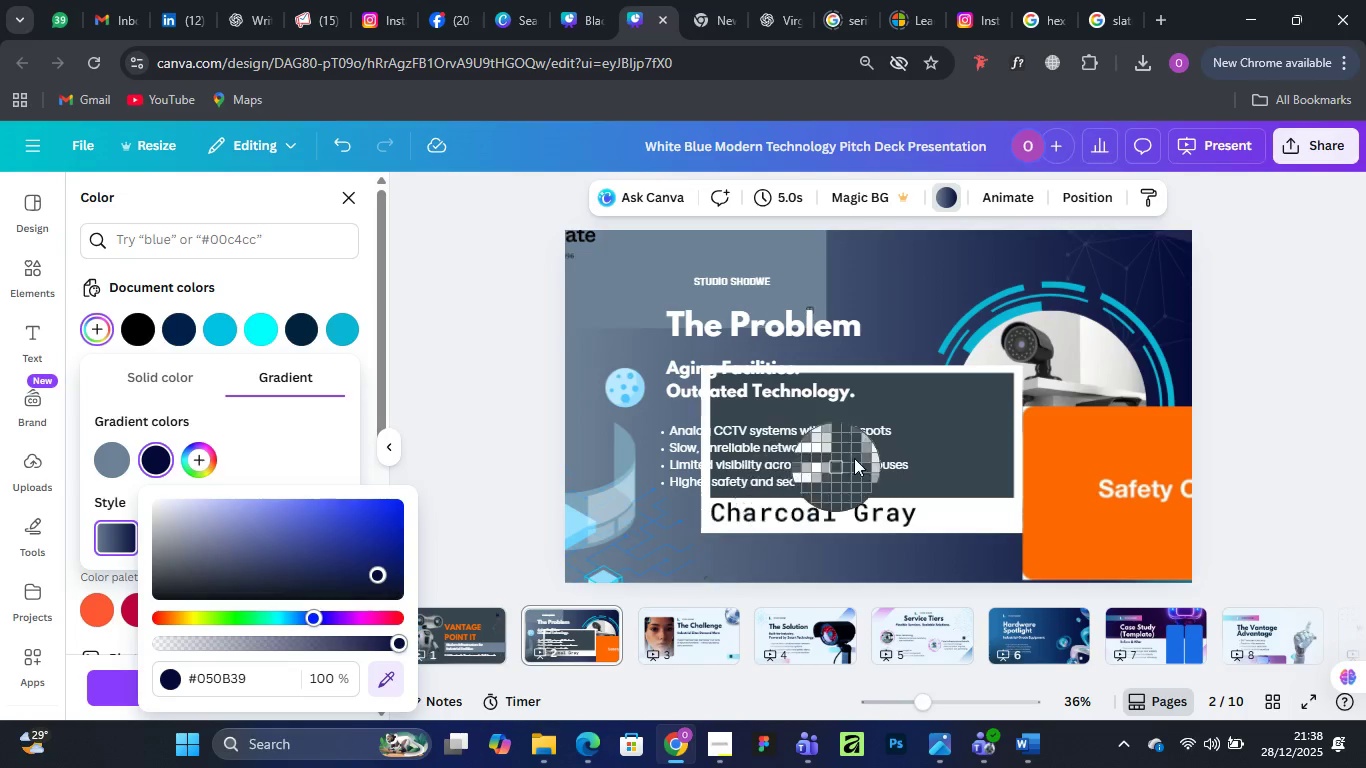 
left_click([978, 413])
 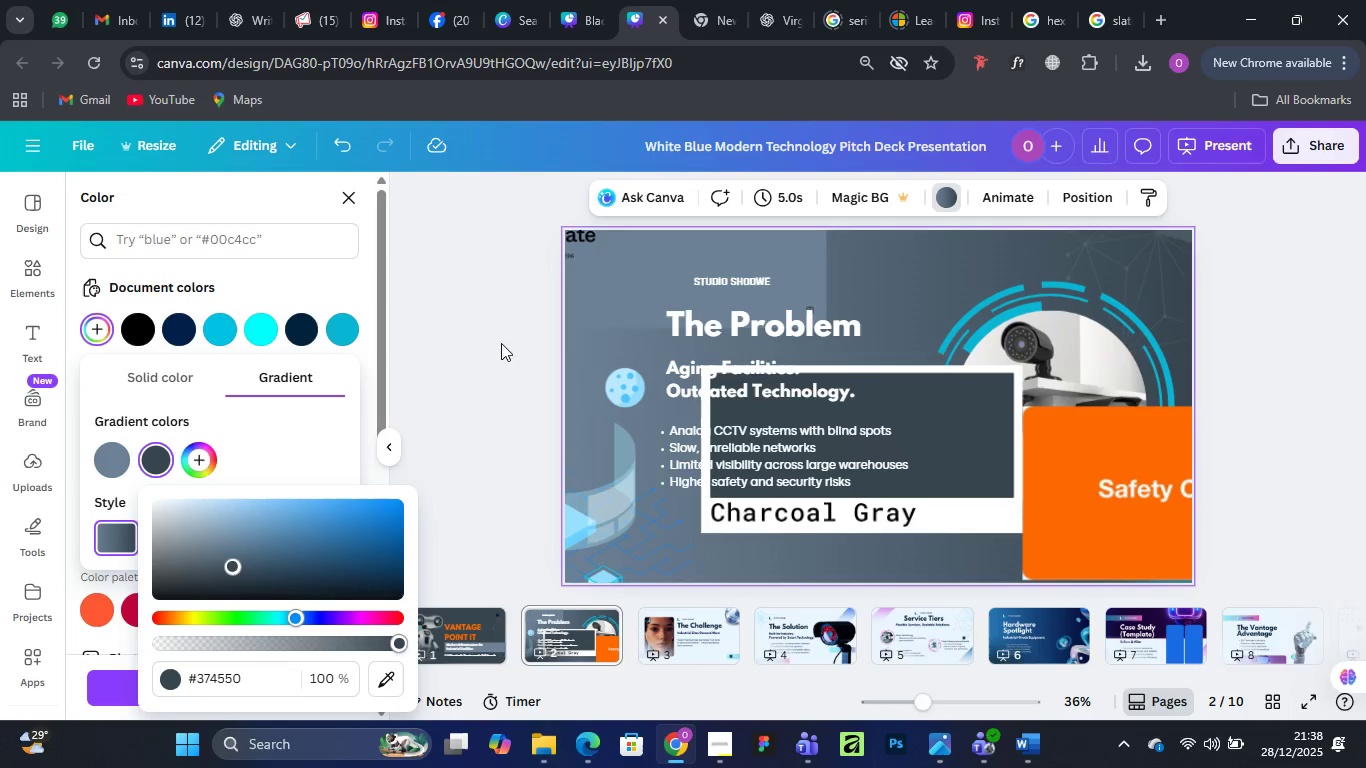 
left_click([474, 316])
 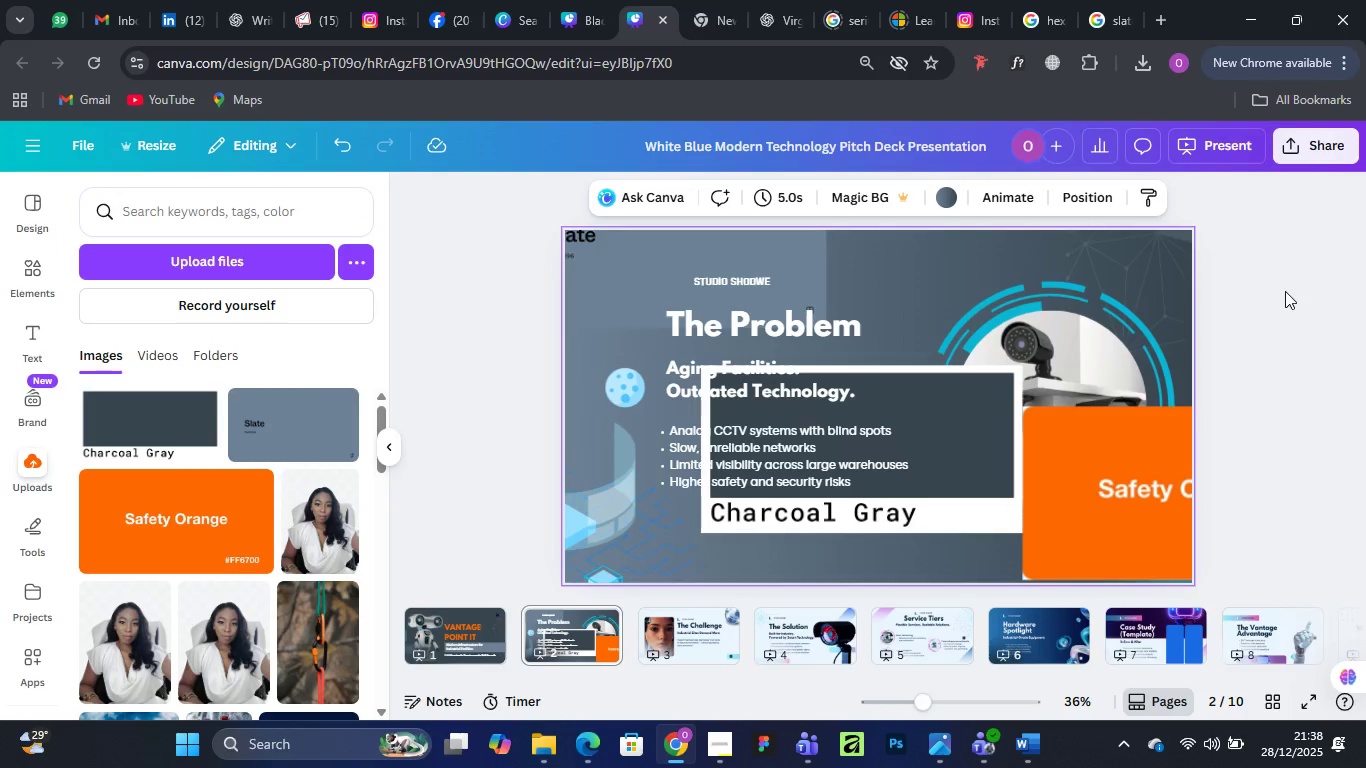 
left_click([1285, 291])
 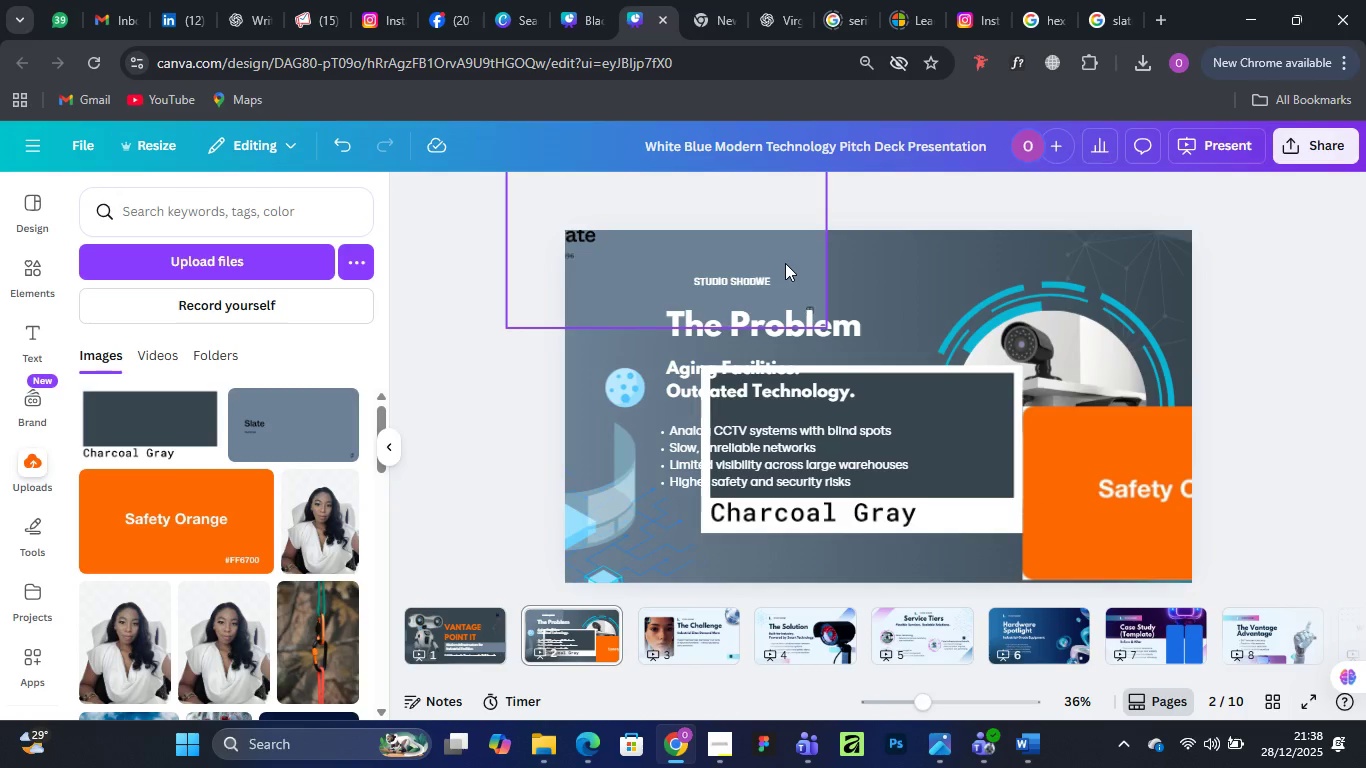 
left_click_drag(start_coordinate=[786, 263], to_coordinate=[1229, 330])
 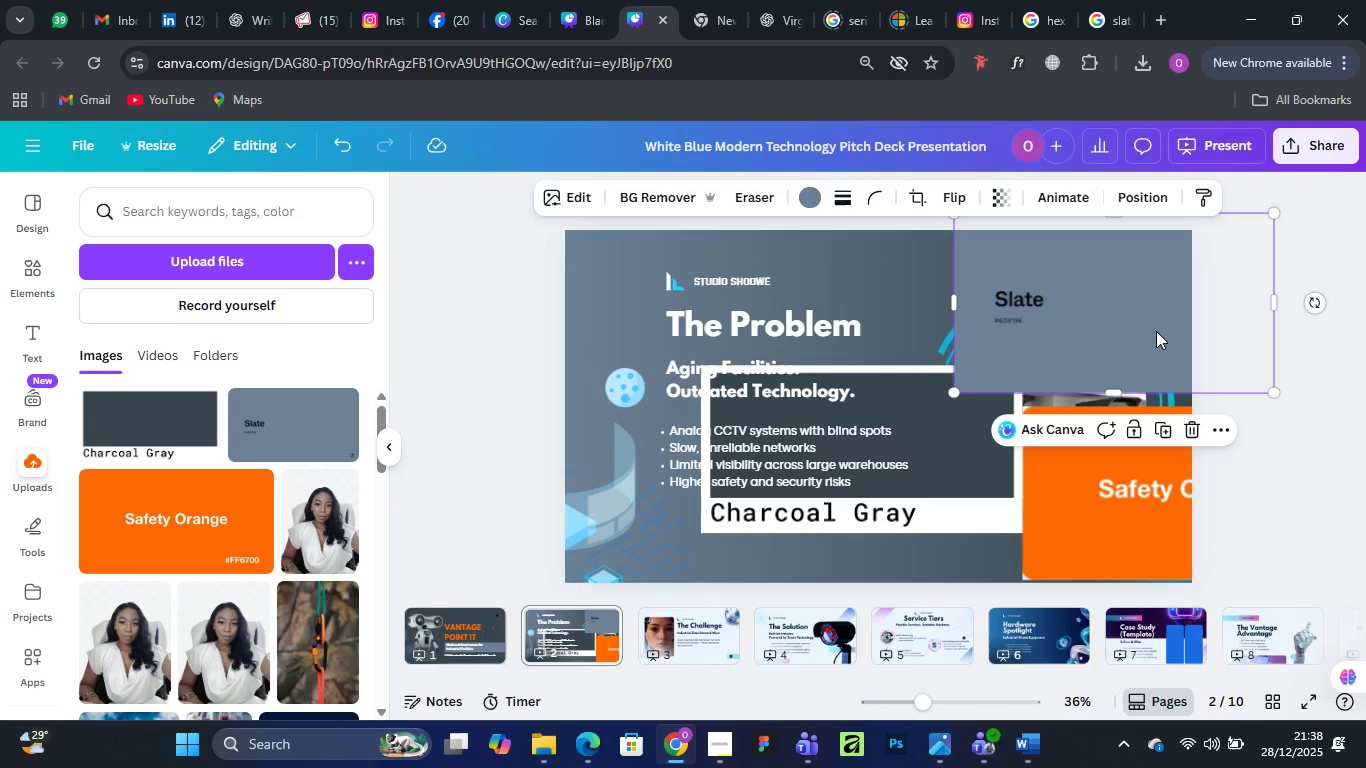 
key(Delete)
 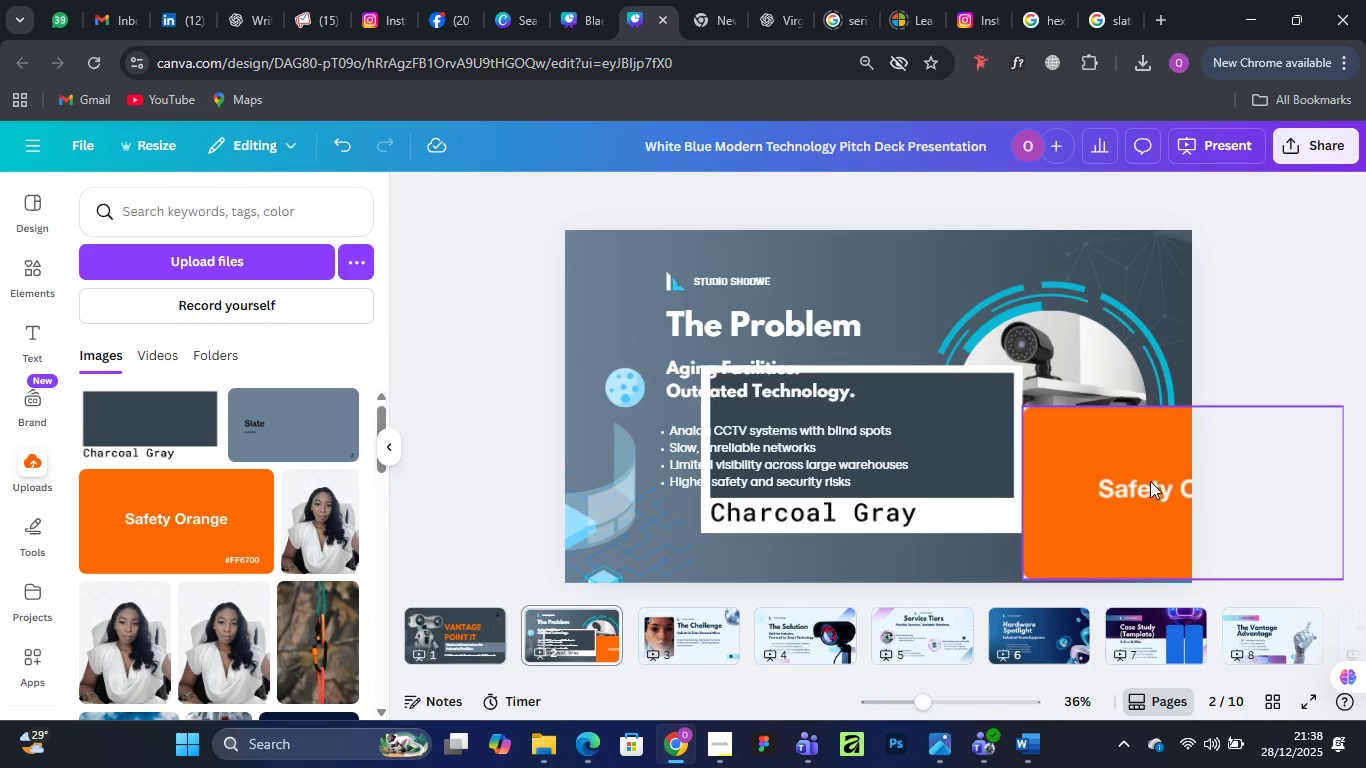 
left_click_drag(start_coordinate=[1152, 485], to_coordinate=[1157, 326])
 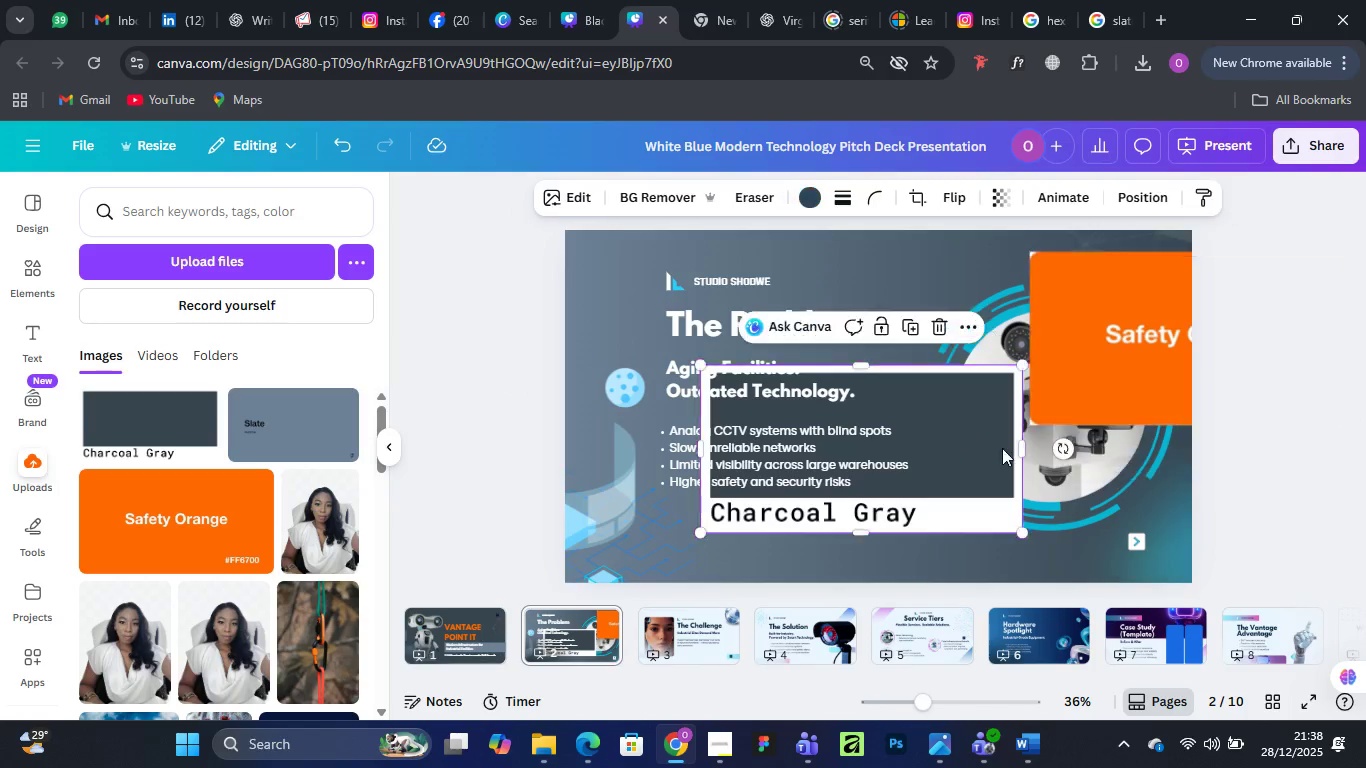 
left_click_drag(start_coordinate=[958, 423], to_coordinate=[1205, 515])
 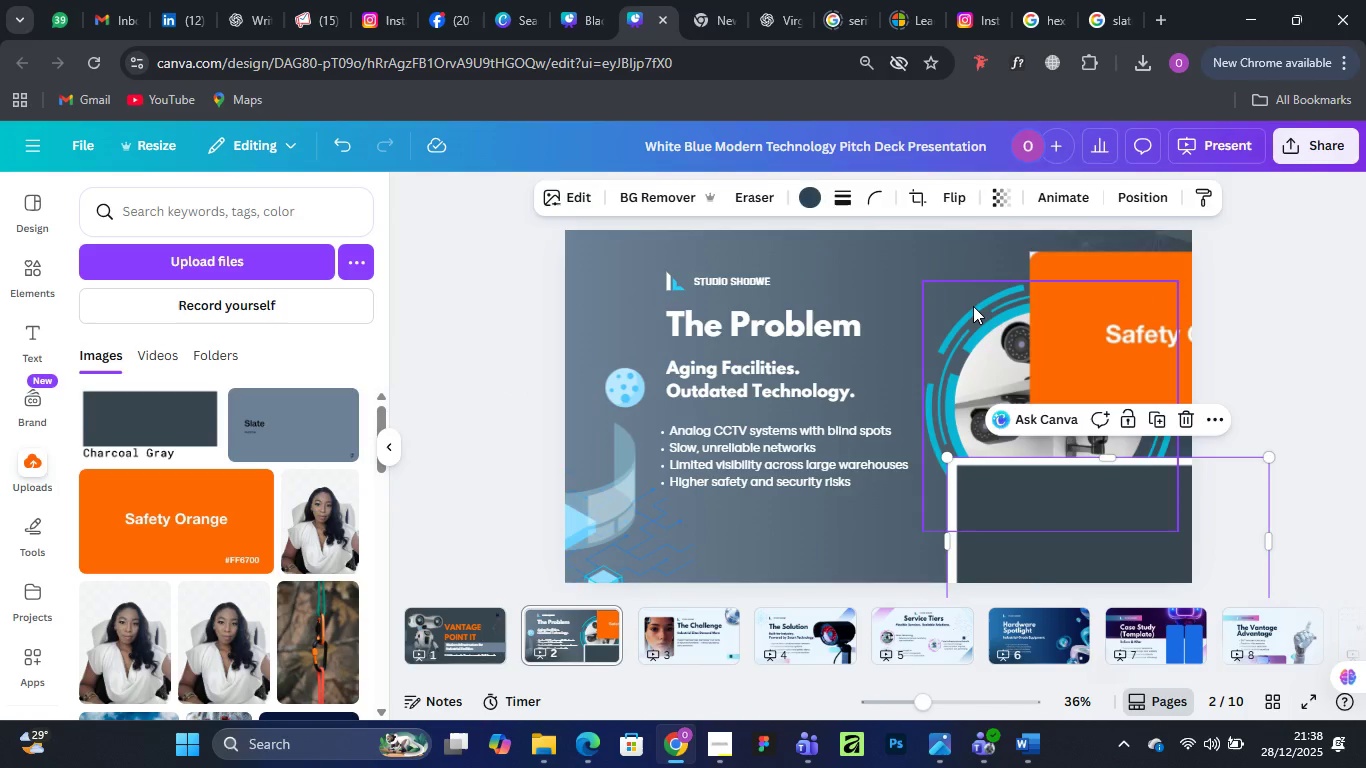 
left_click([973, 306])
 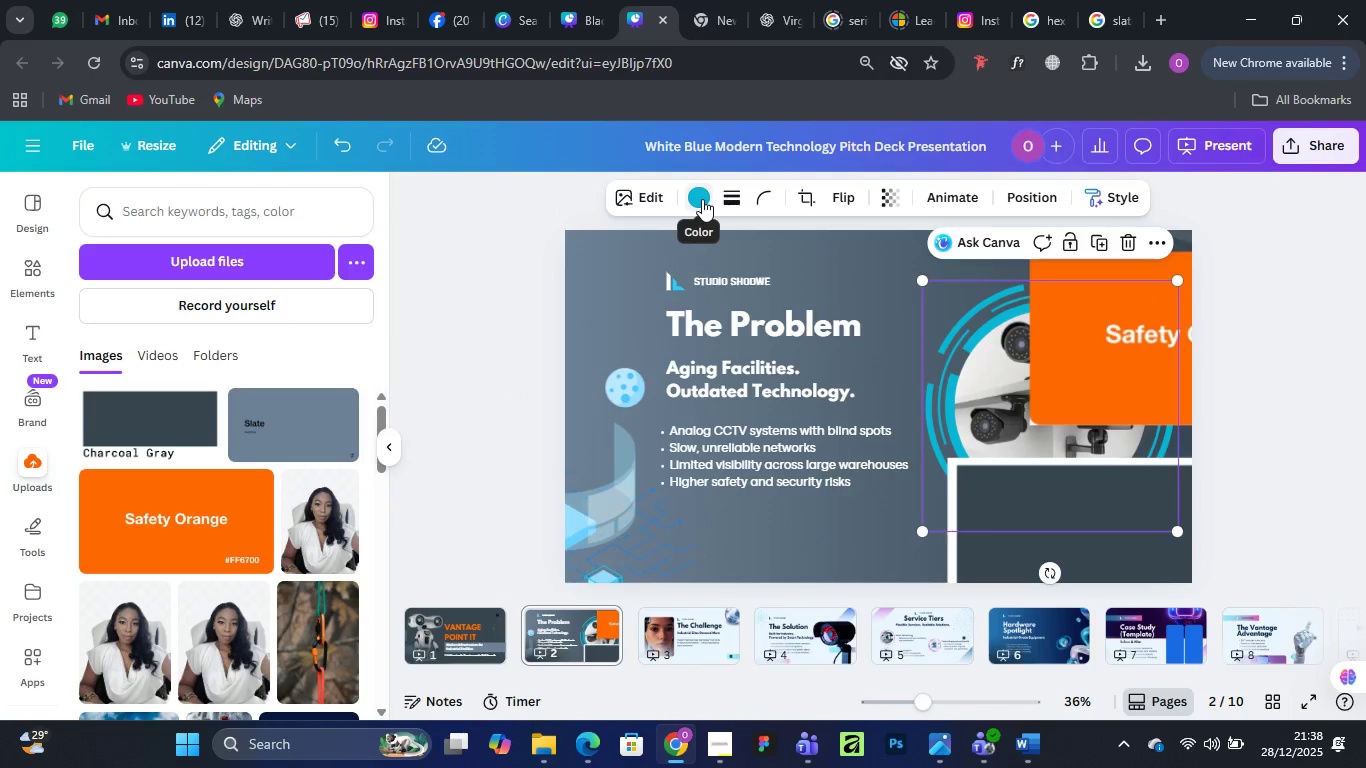 
left_click([702, 199])
 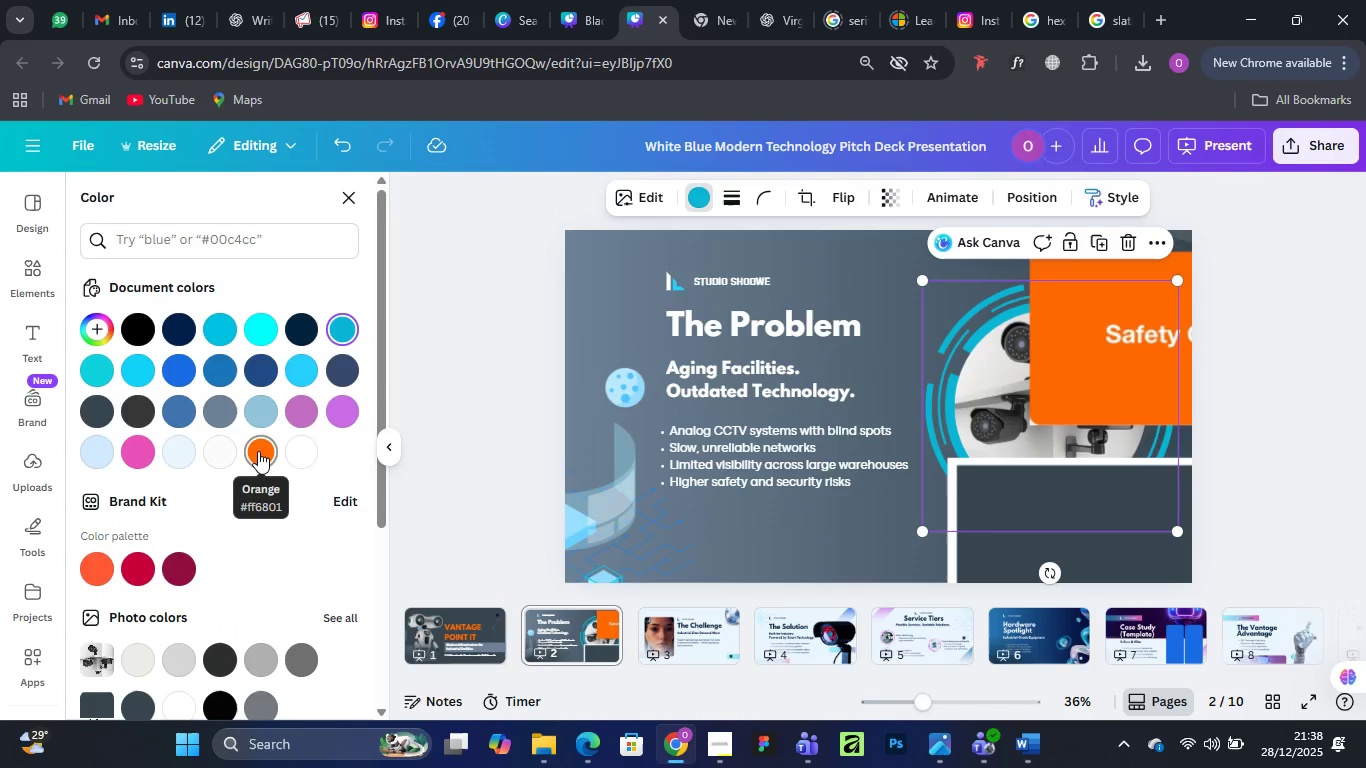 
left_click([258, 451])
 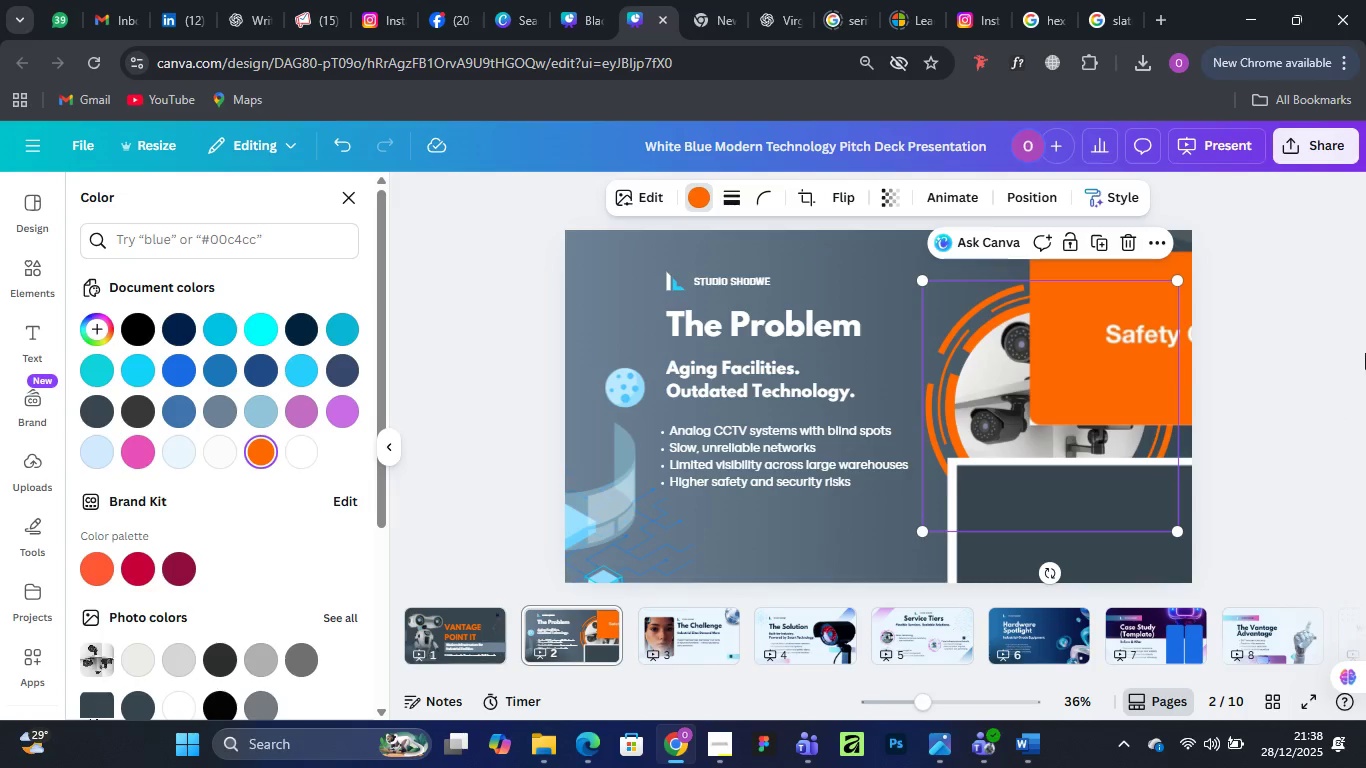 
left_click([1363, 332])
 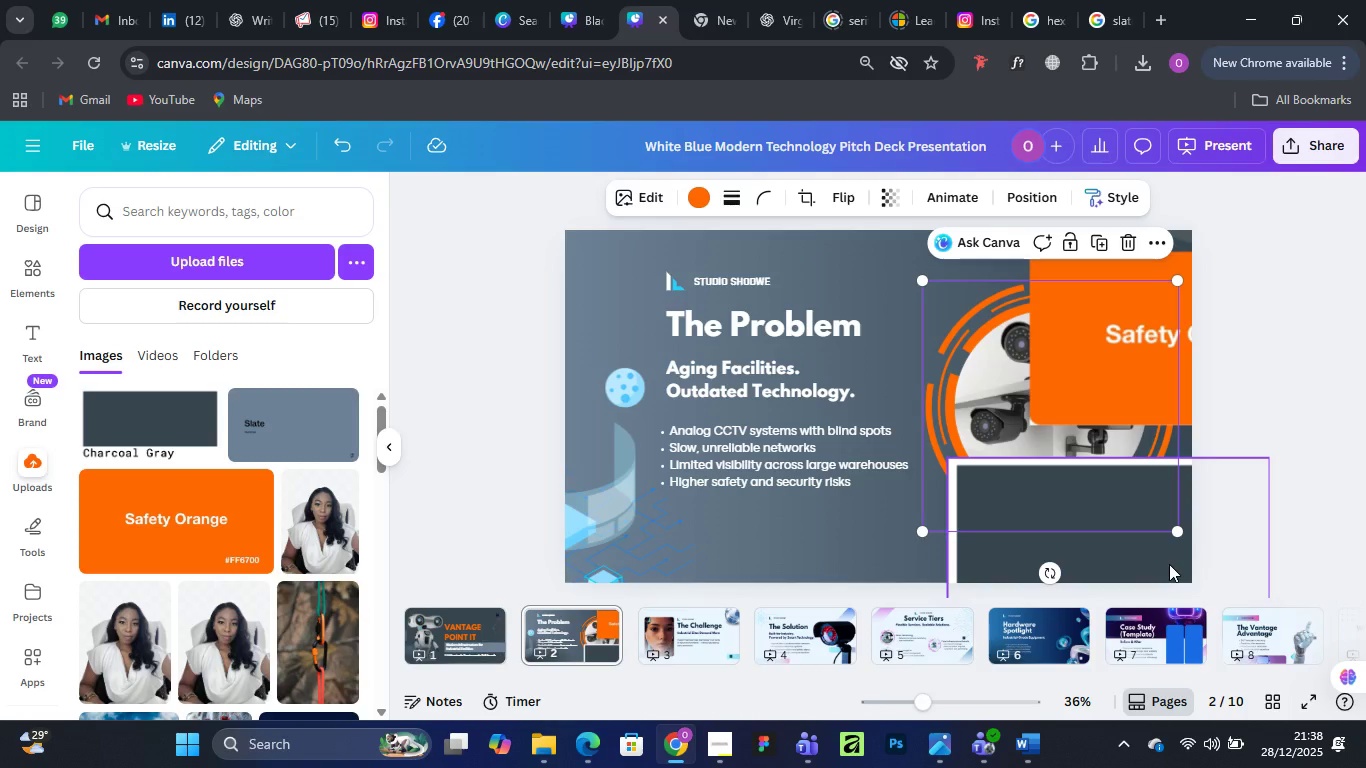 
left_click_drag(start_coordinate=[1169, 564], to_coordinate=[1295, 533])
 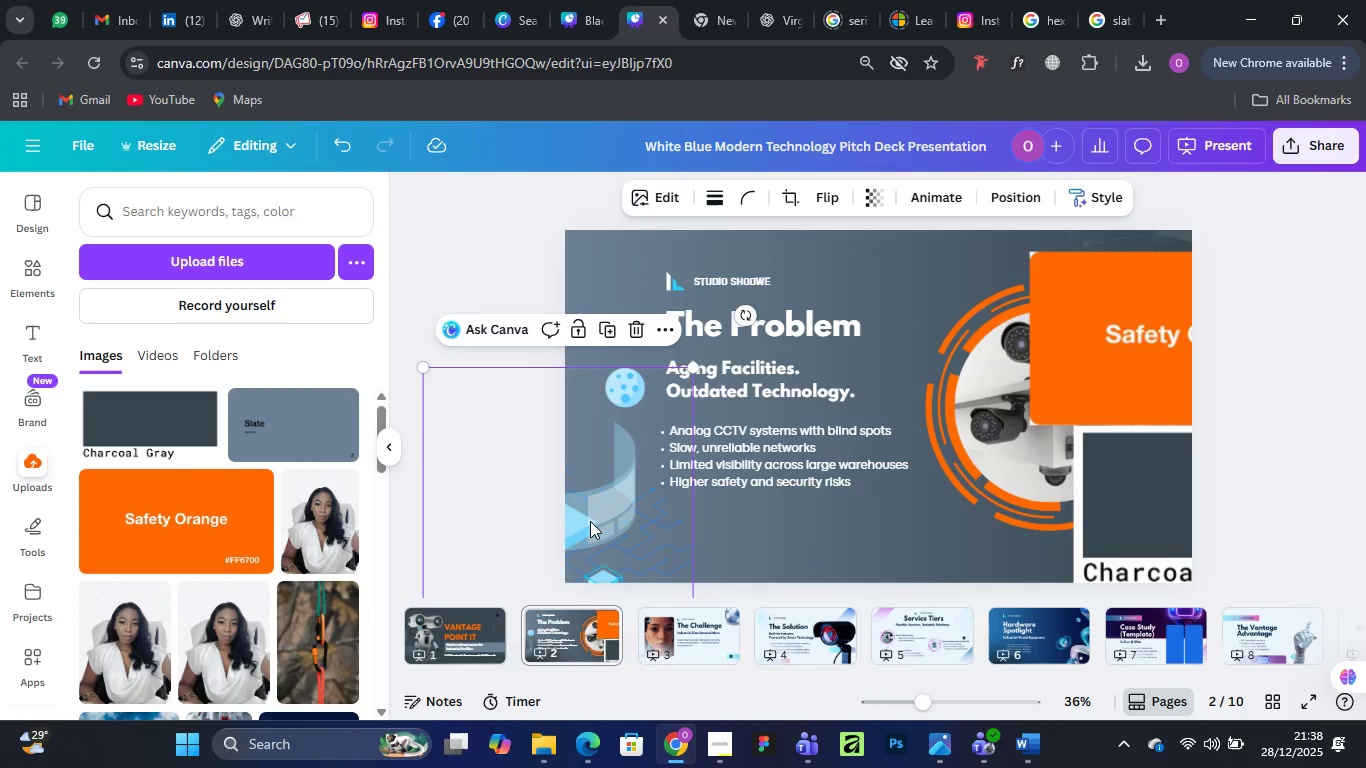 
left_click([590, 521])
 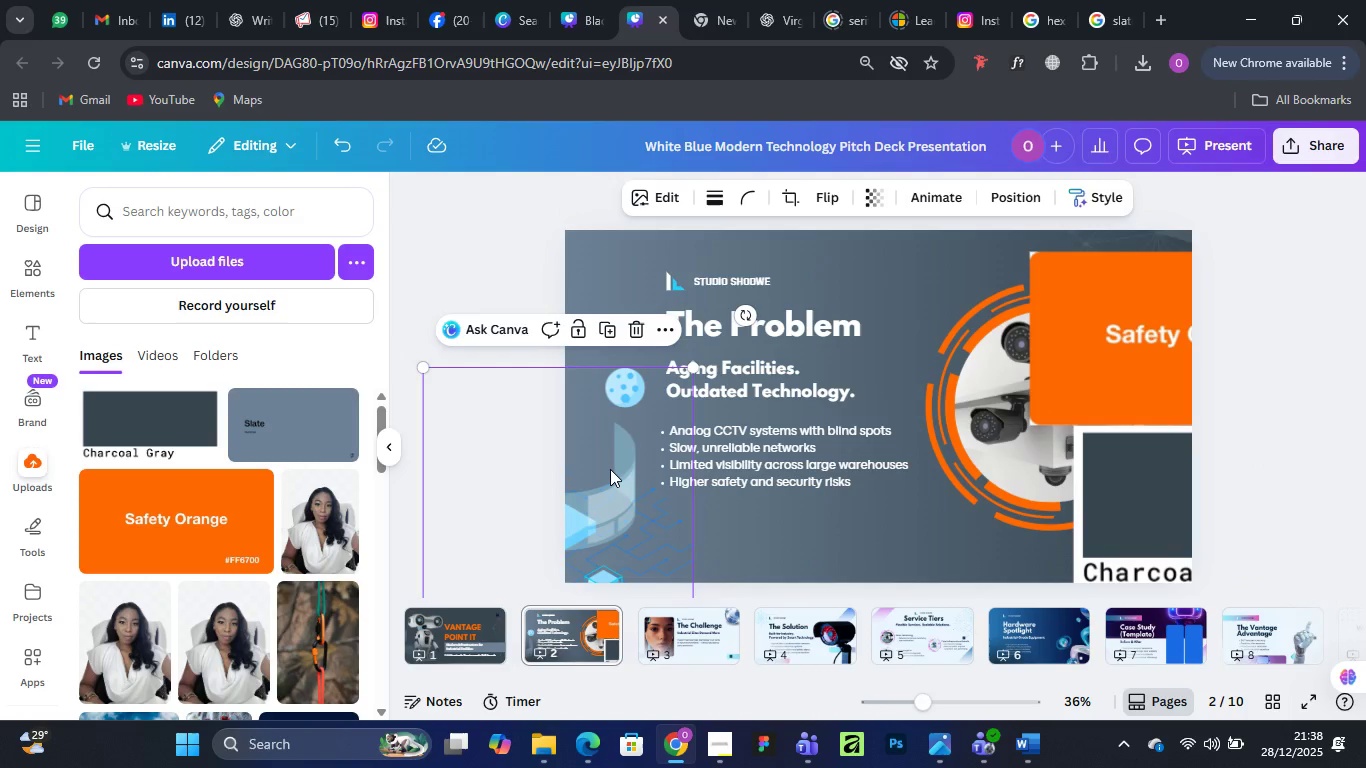 
double_click([610, 469])
 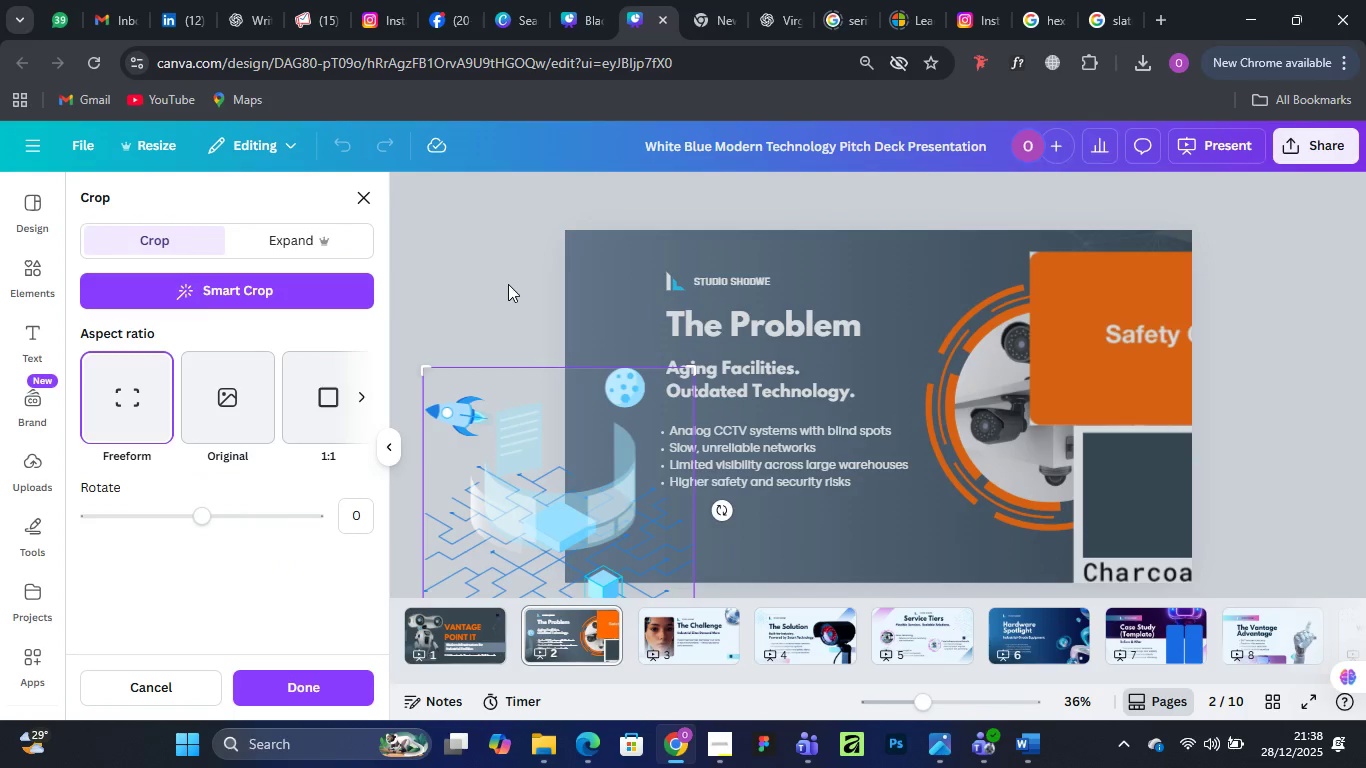 
double_click([508, 284])
 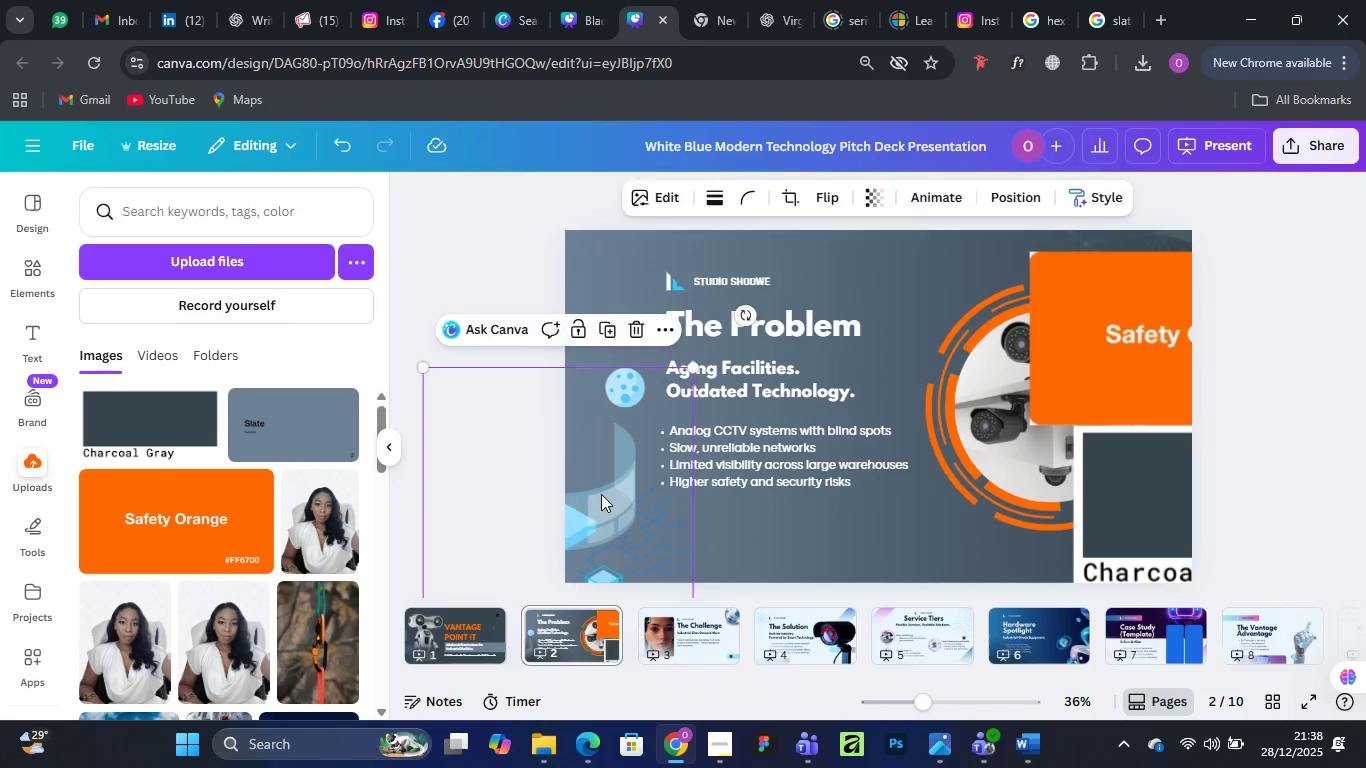 
left_click([601, 494])
 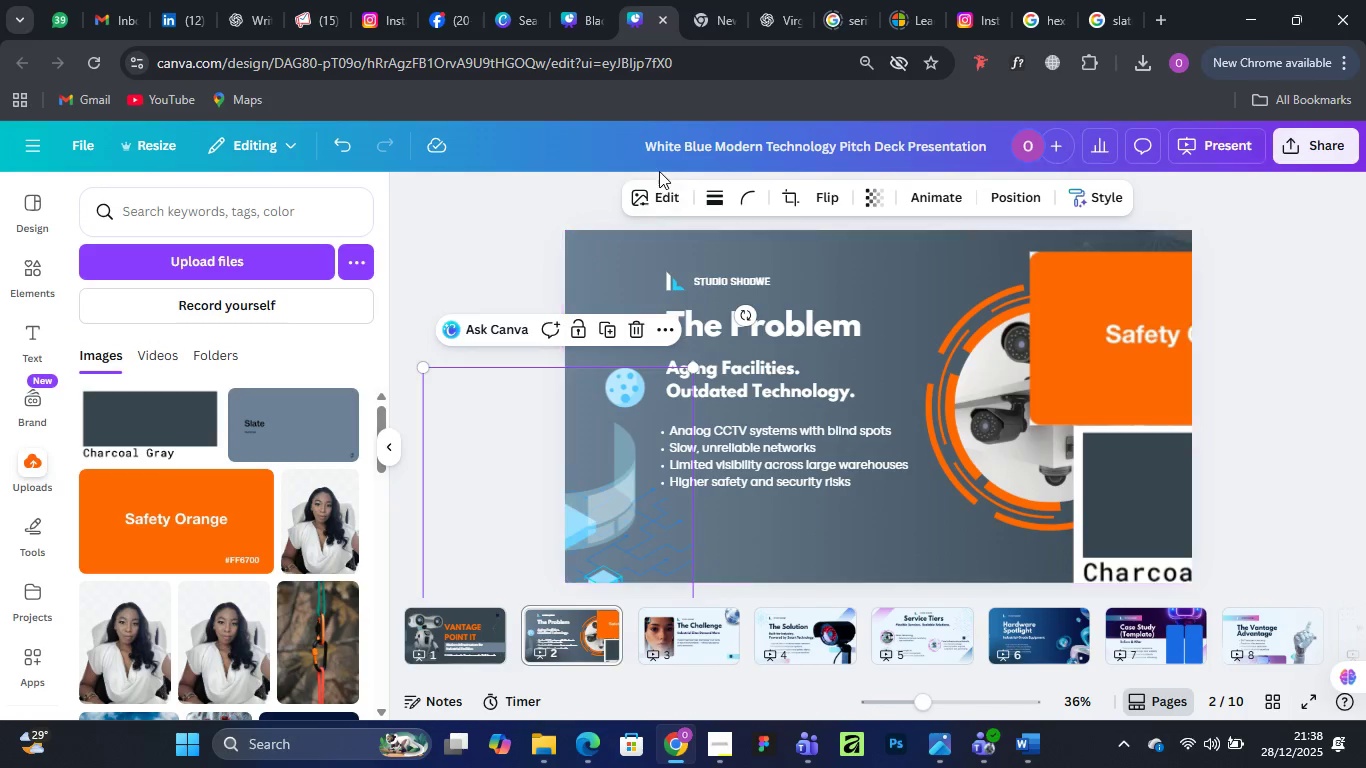 
left_click([653, 194])
 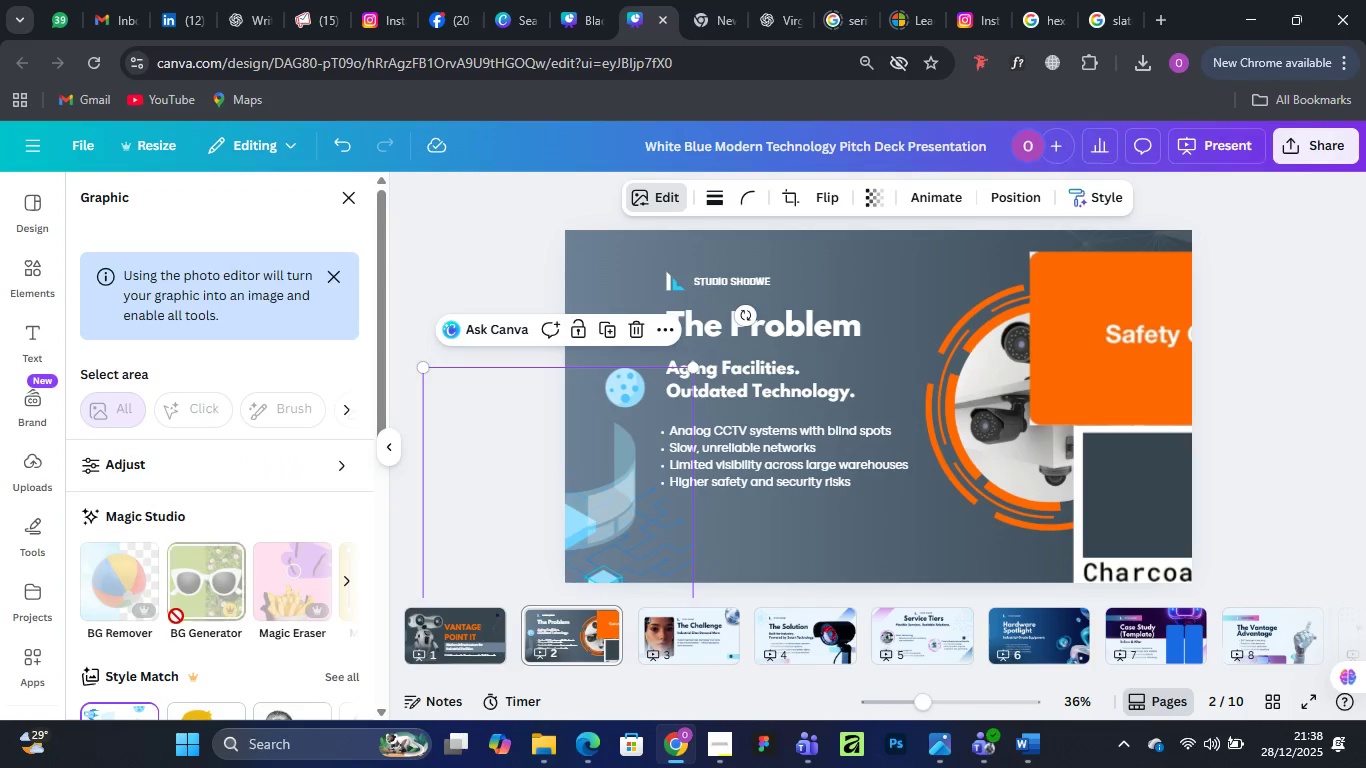 
scroll: coordinate [176, 616], scroll_direction: none, amount: 0.0
 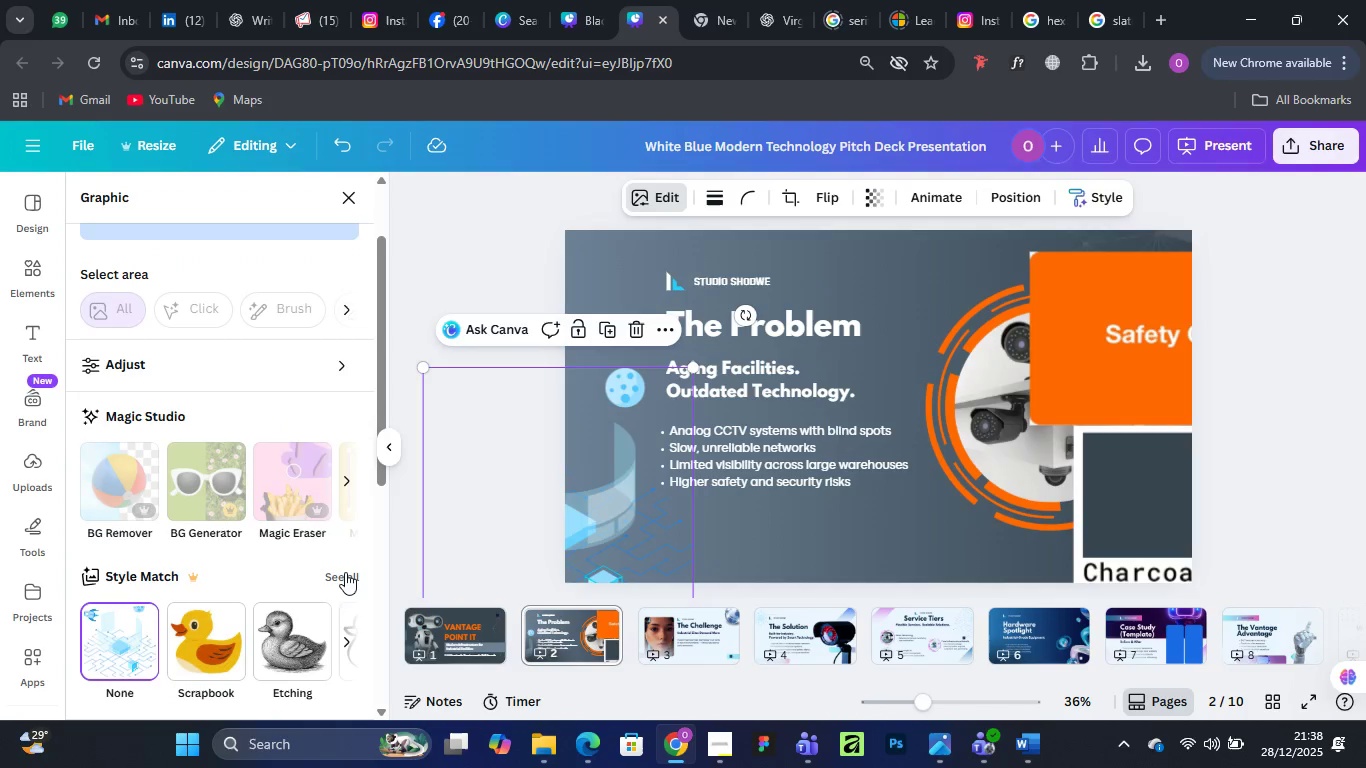 
left_click([345, 572])
 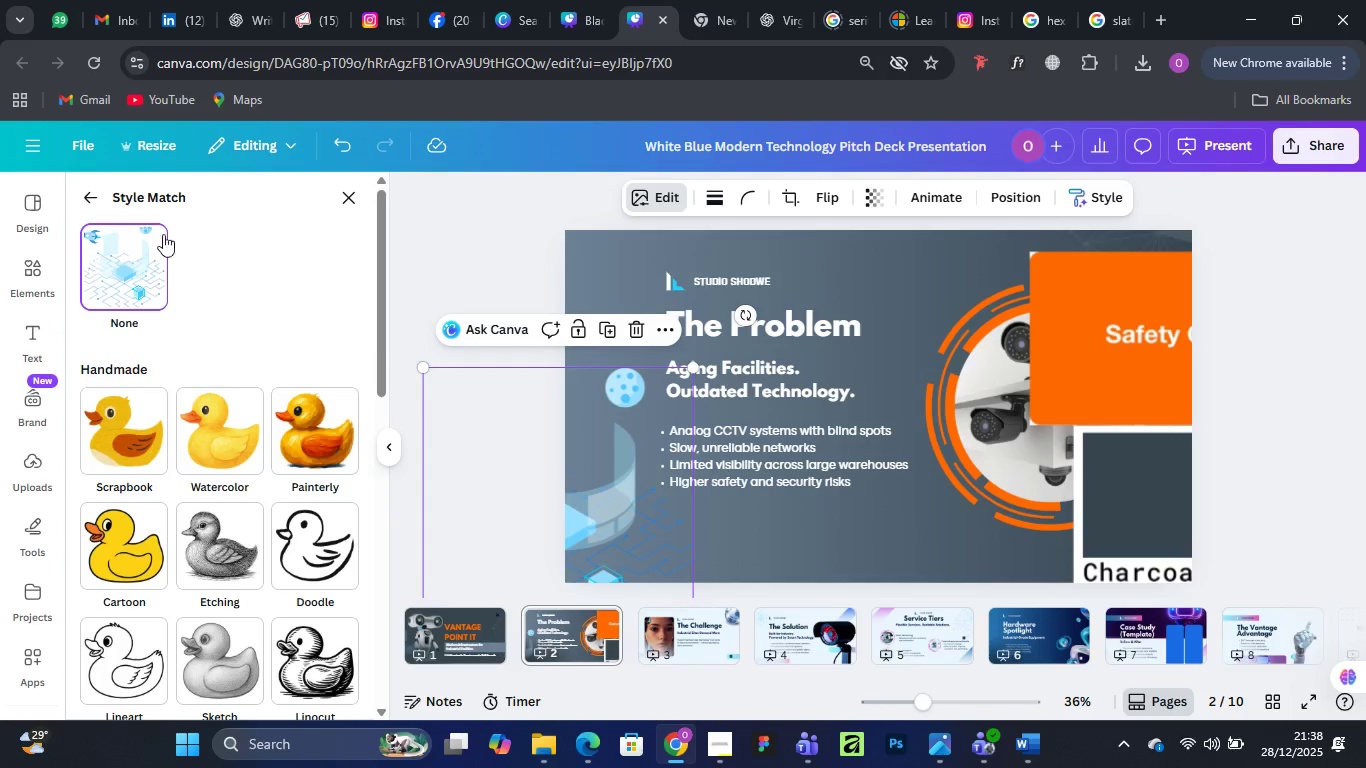 
left_click([86, 201])
 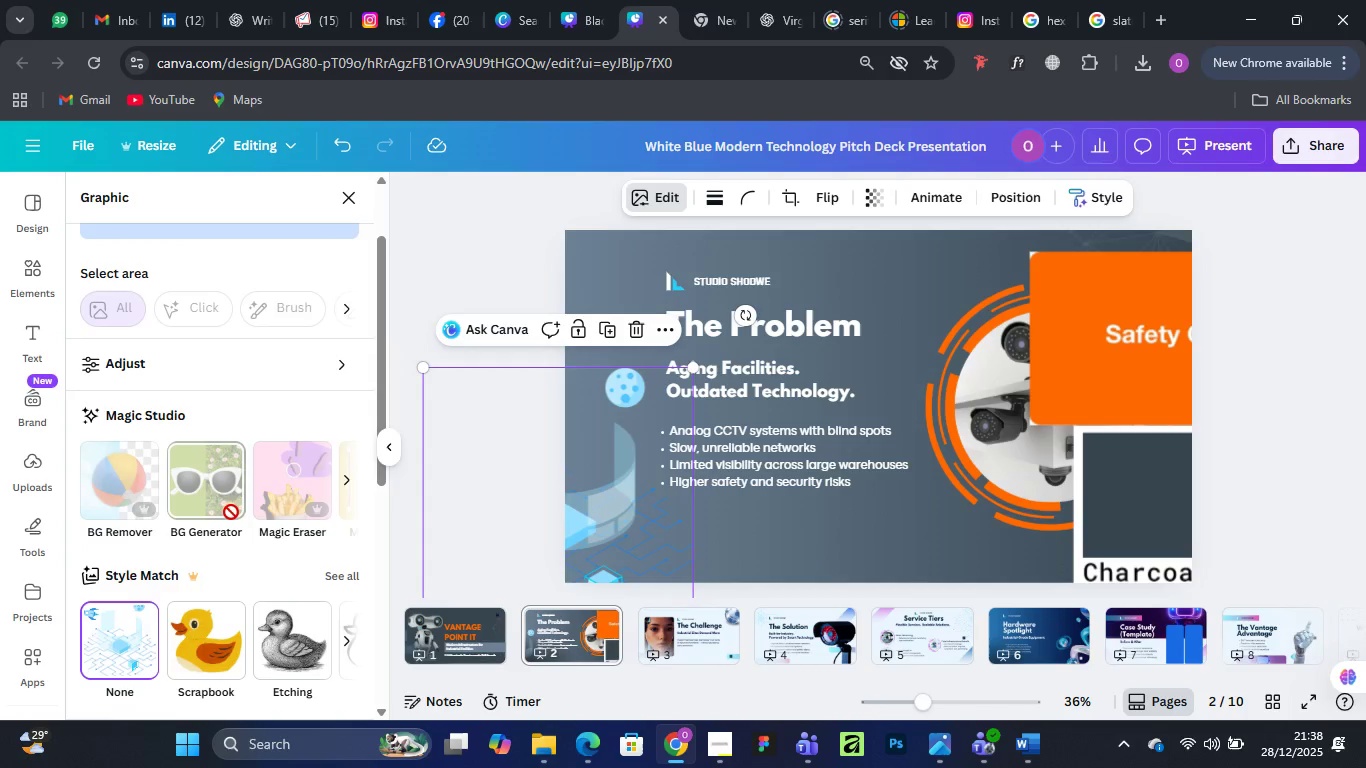 
scroll: coordinate [226, 546], scroll_direction: down, amount: 5.0
 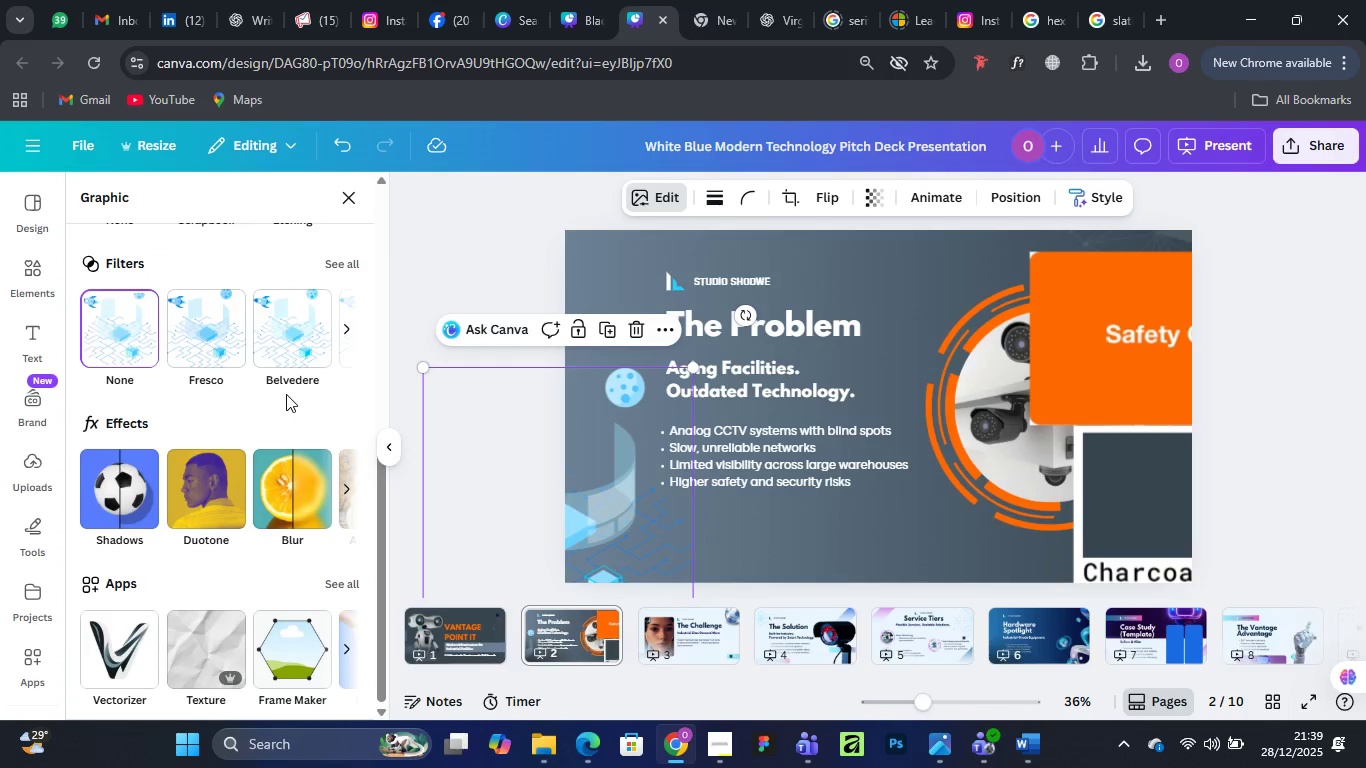 
scroll: coordinate [292, 420], scroll_direction: none, amount: 0.0
 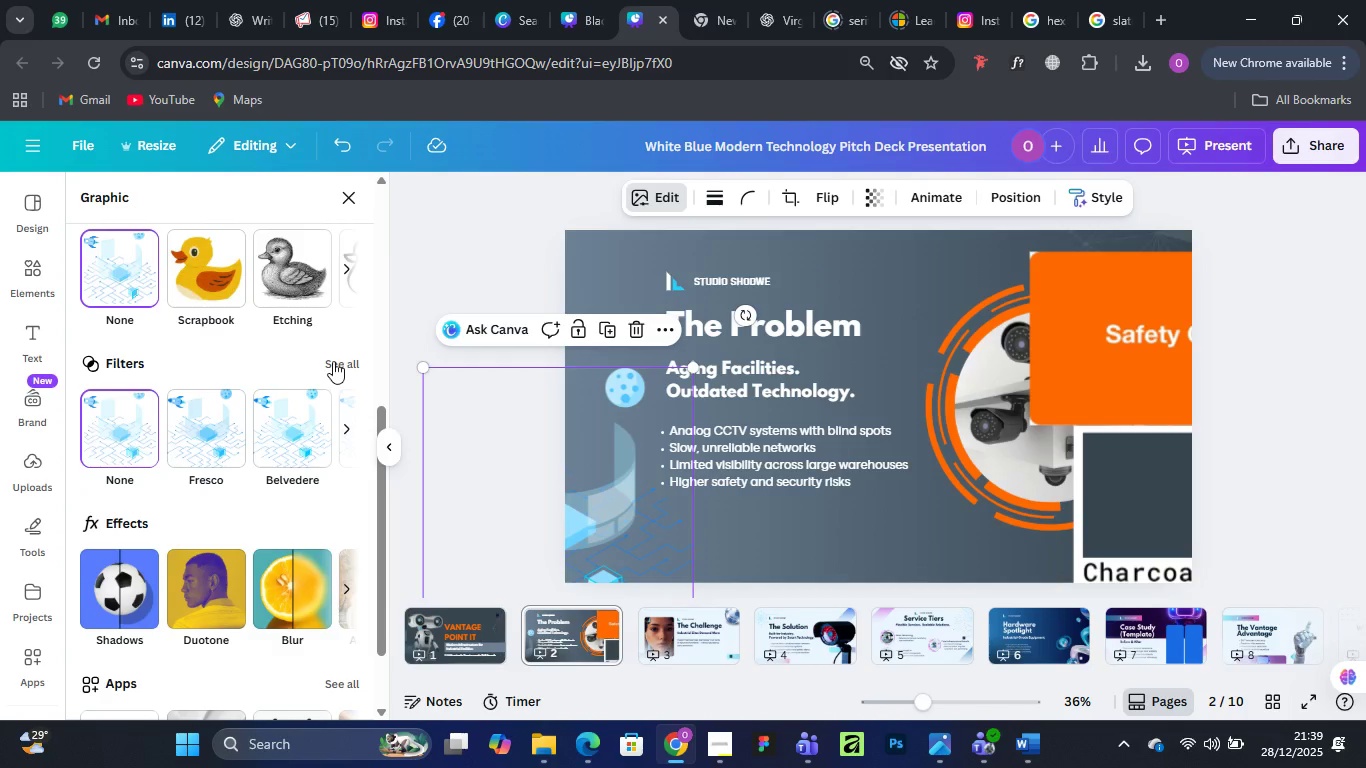 
left_click([333, 361])
 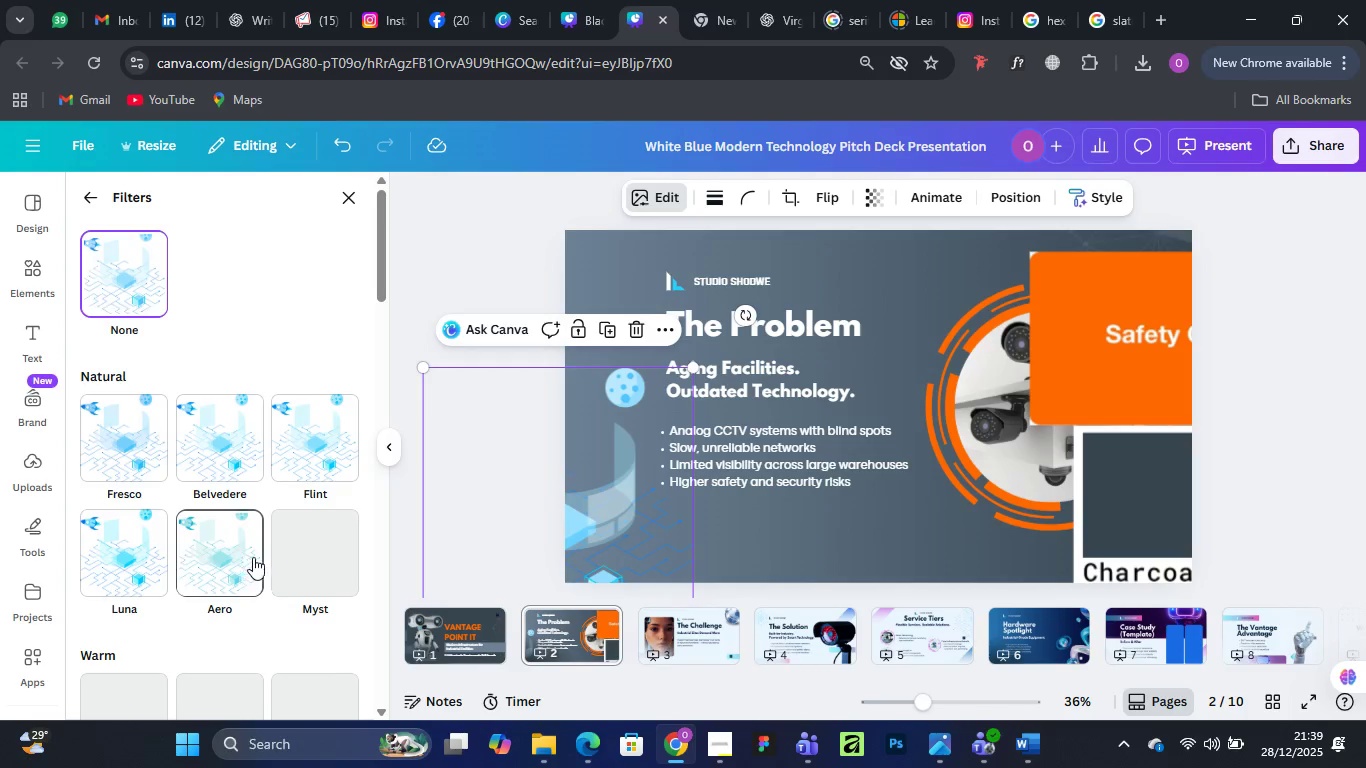 
scroll: coordinate [258, 547], scroll_direction: down, amount: 1.0
 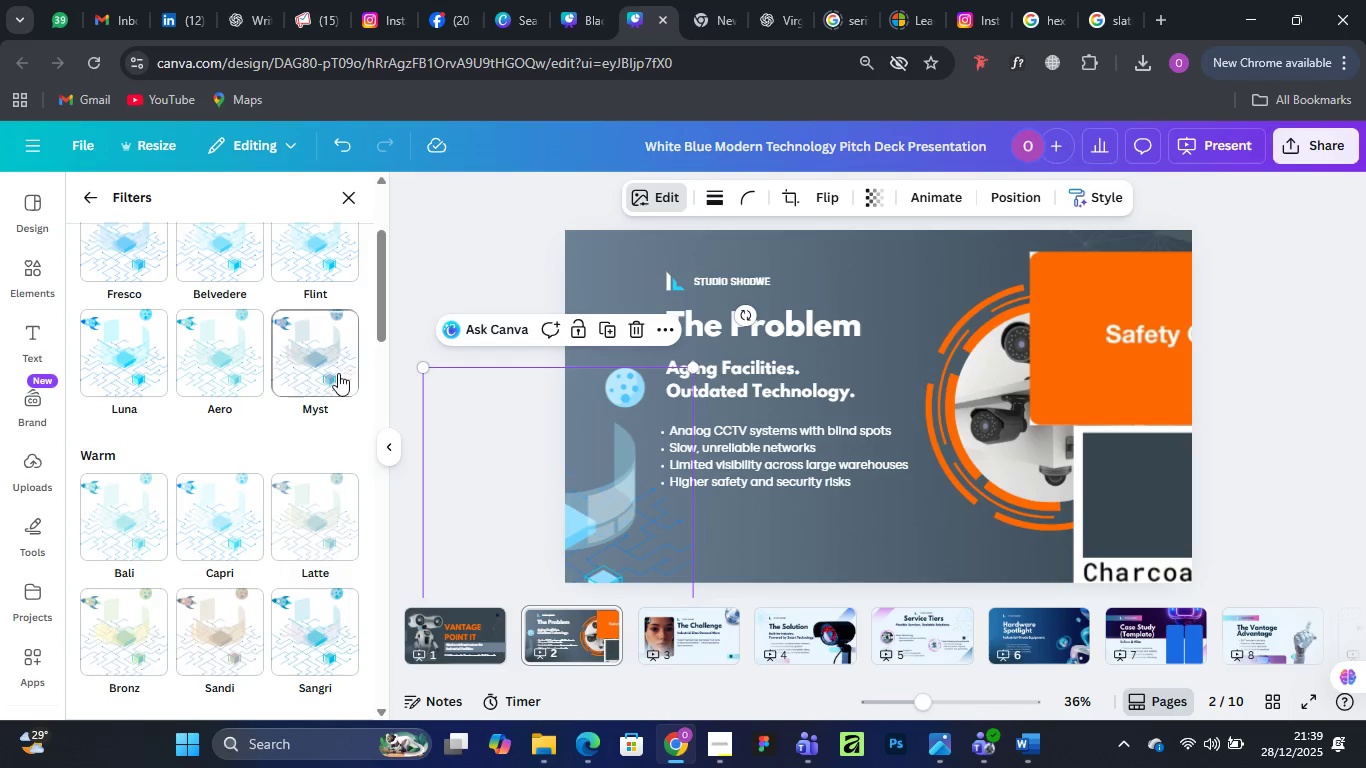 
wait(5.07)
 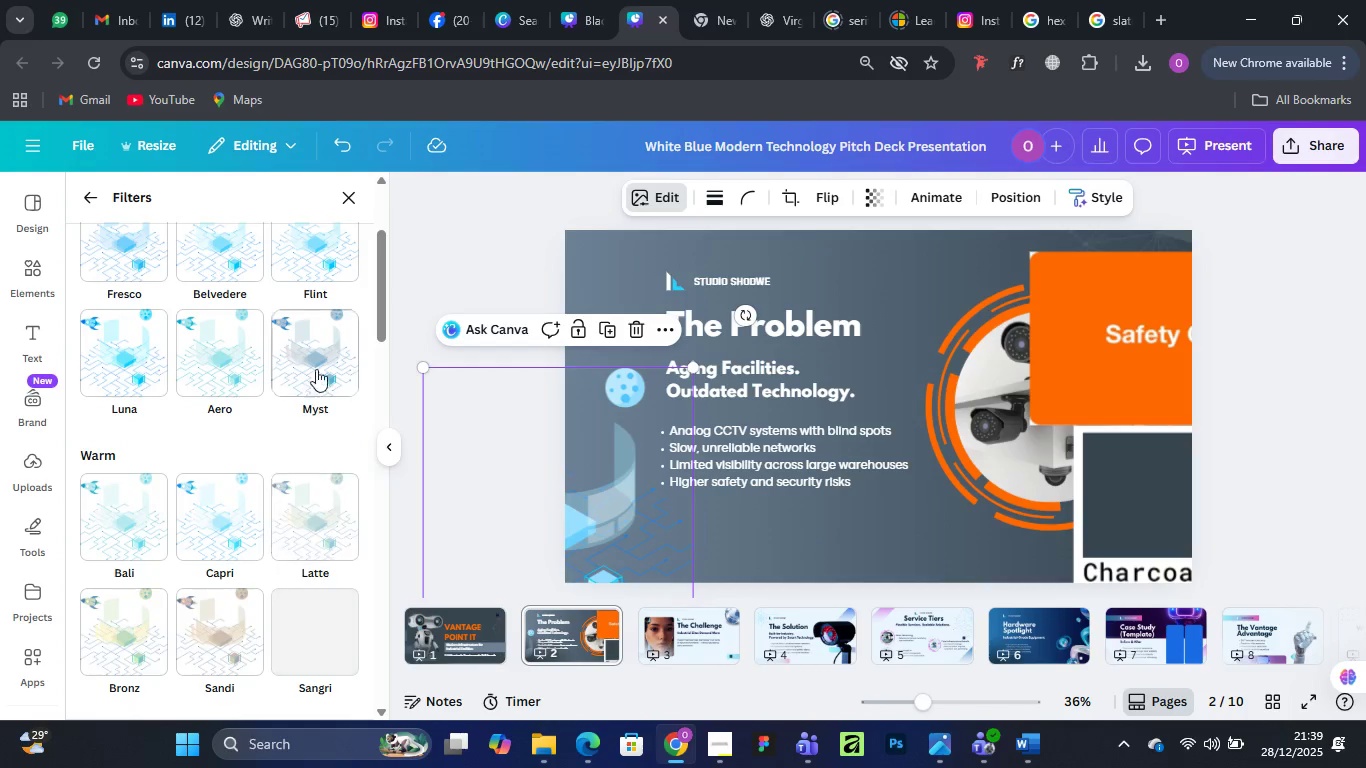 
left_click([337, 358])
 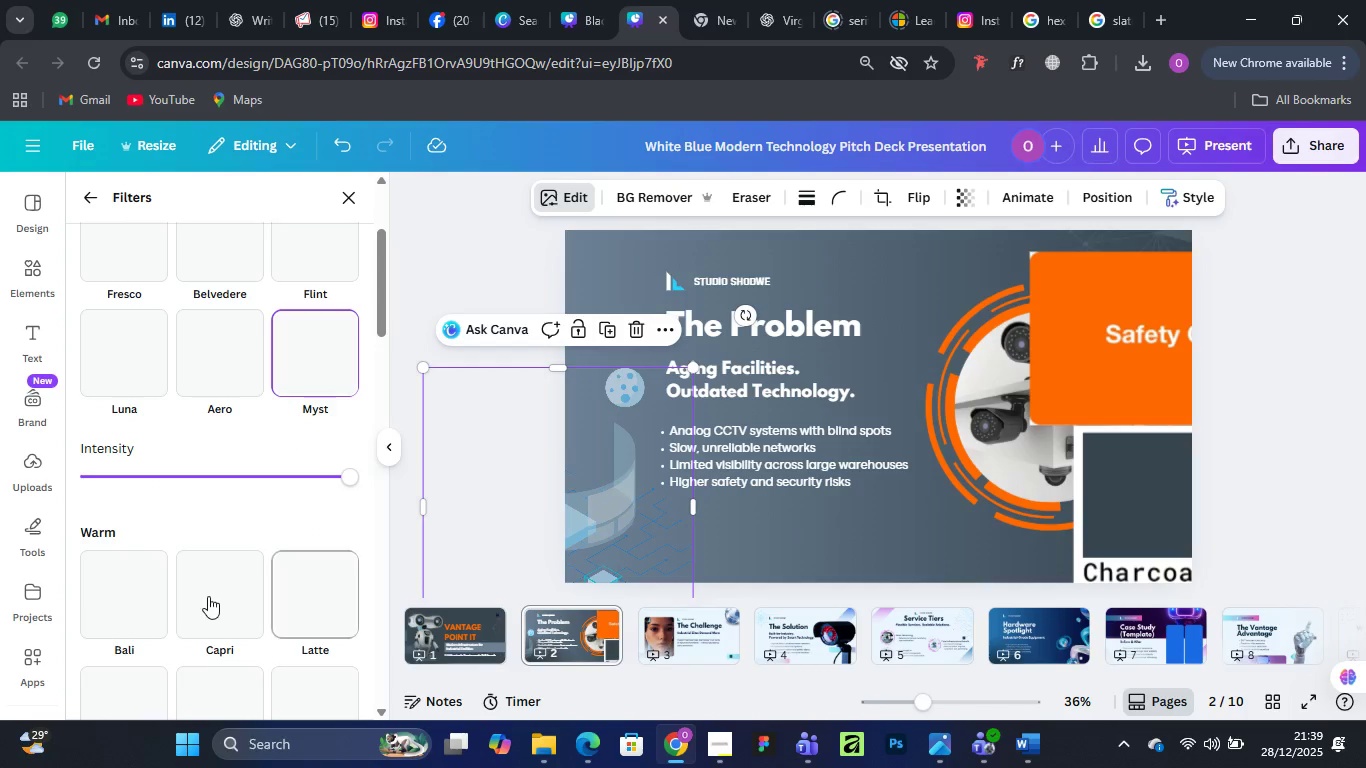 
scroll: coordinate [210, 595], scroll_direction: down, amount: 14.0
 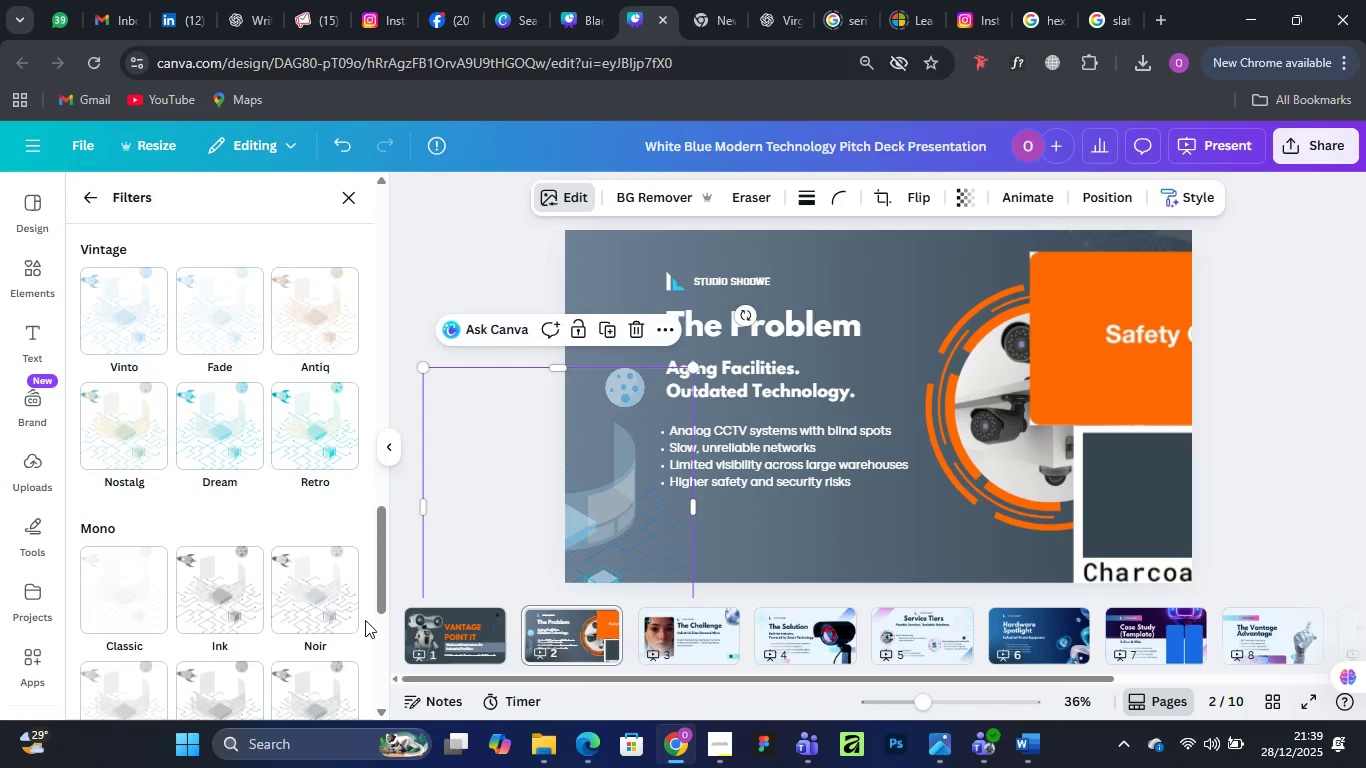 
left_click([304, 595])
 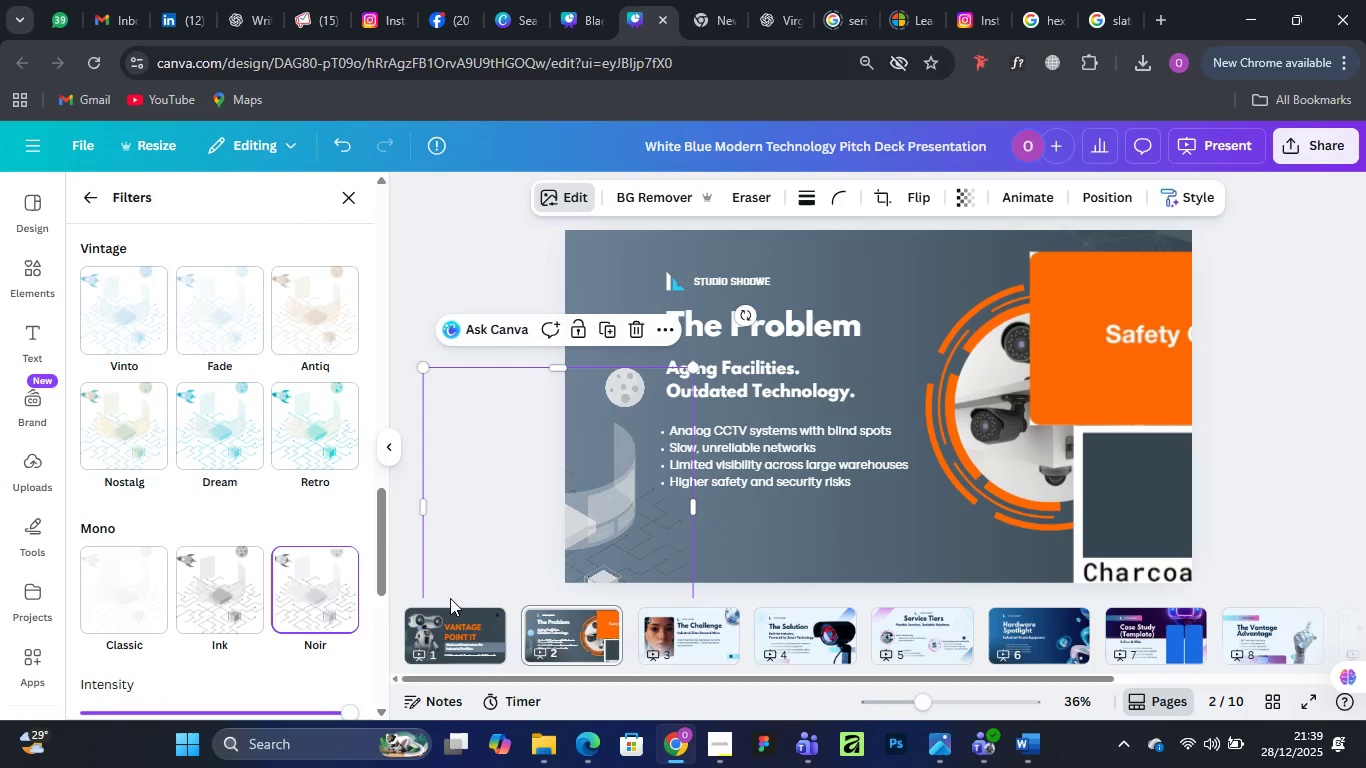 
scroll: coordinate [186, 579], scroll_direction: down, amount: 6.0
 